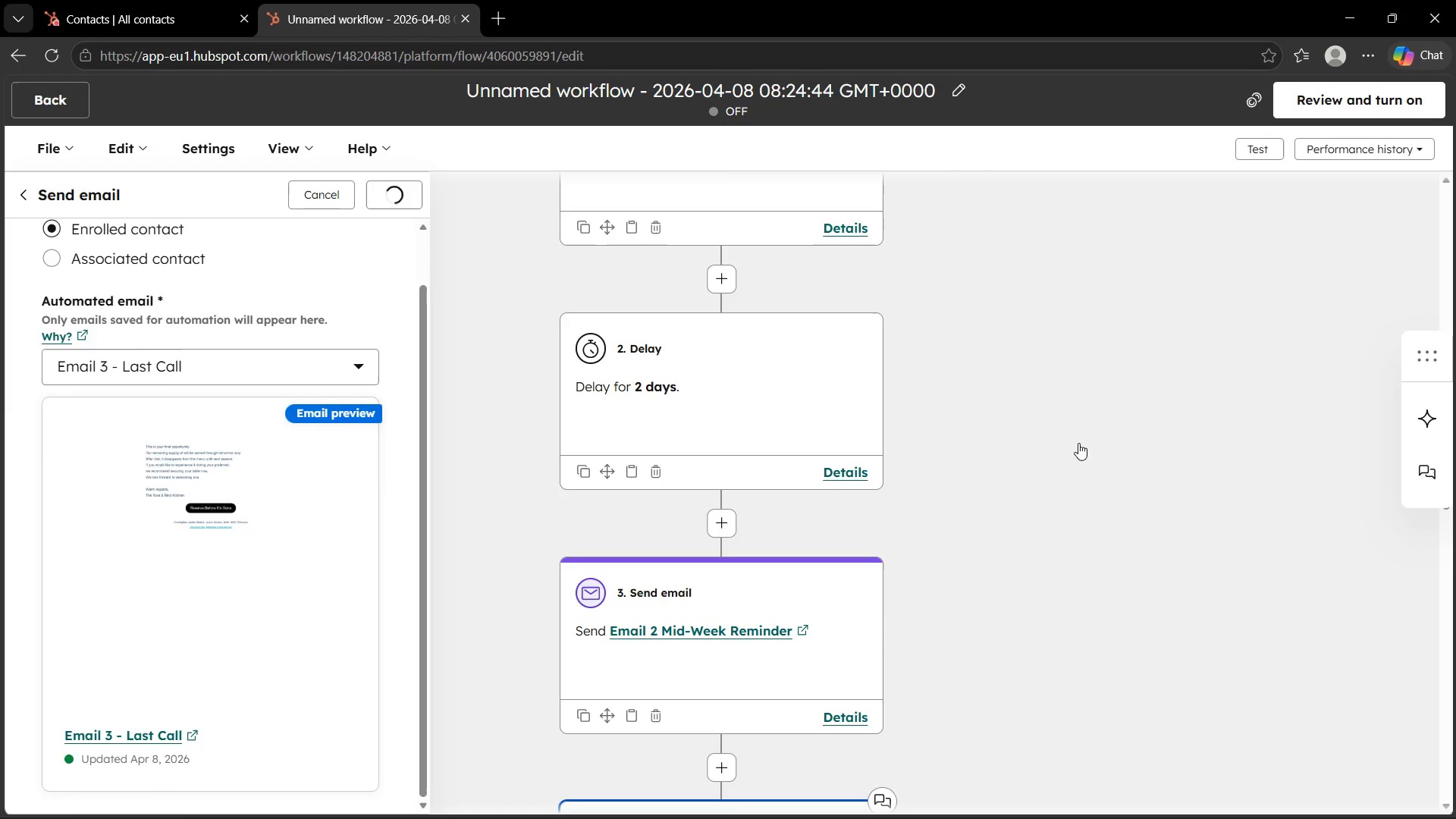 
scroll: coordinate [1078, 443], scroll_direction: down, amount: 3.0
 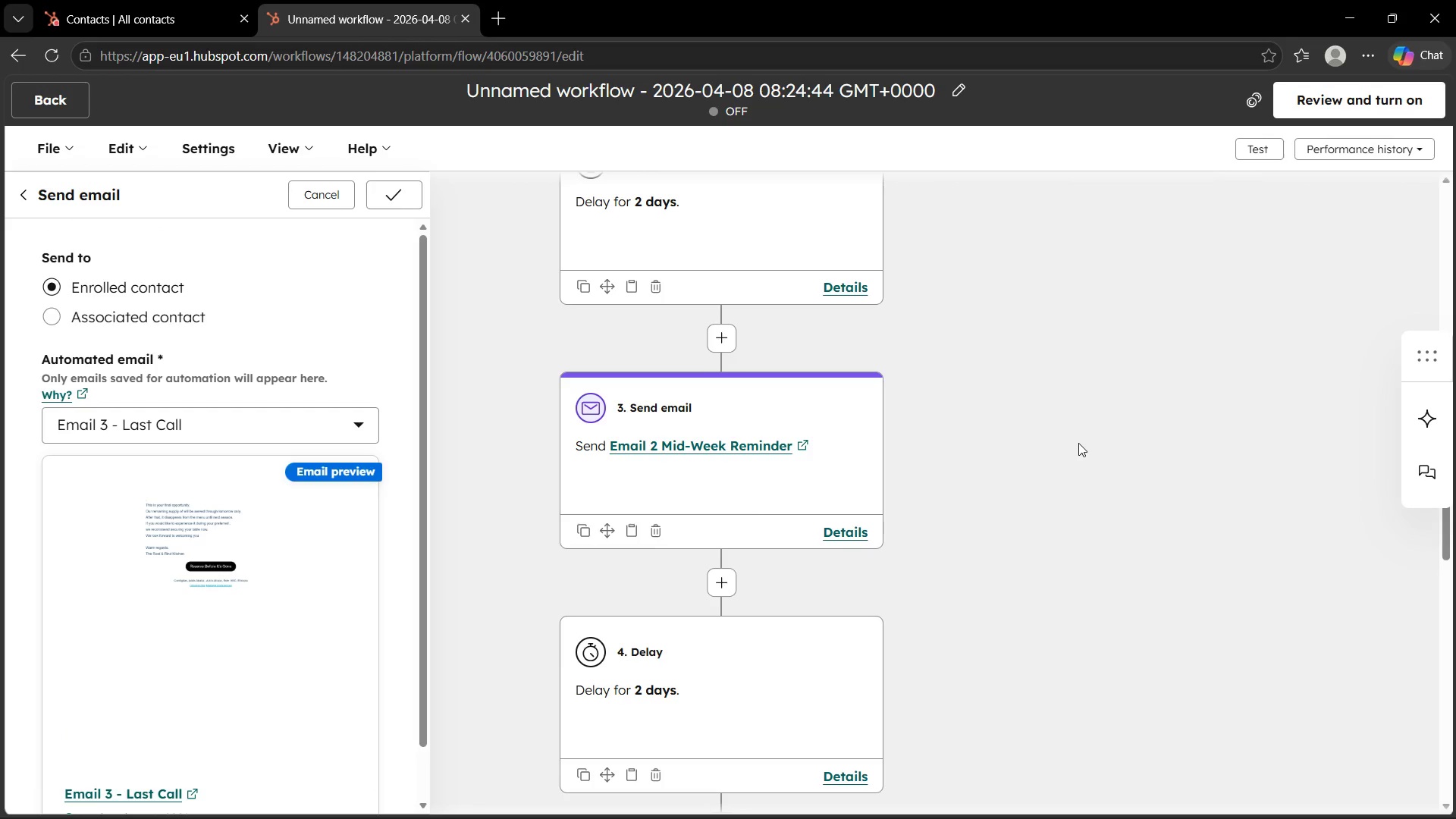 
scroll: coordinate [1078, 443], scroll_direction: up, amount: 1.0
 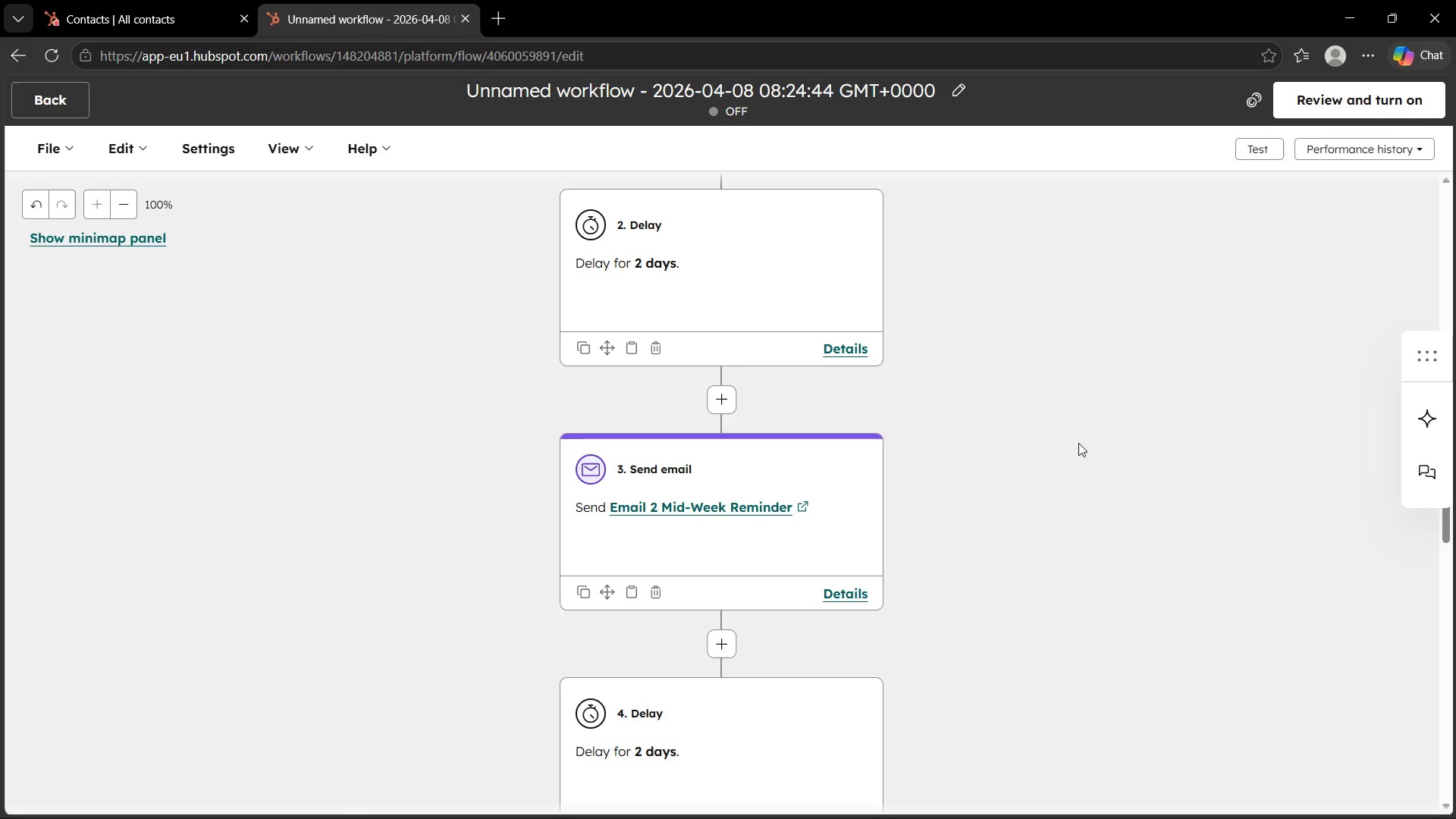 
scroll: coordinate [1078, 443], scroll_direction: down, amount: 3.0
 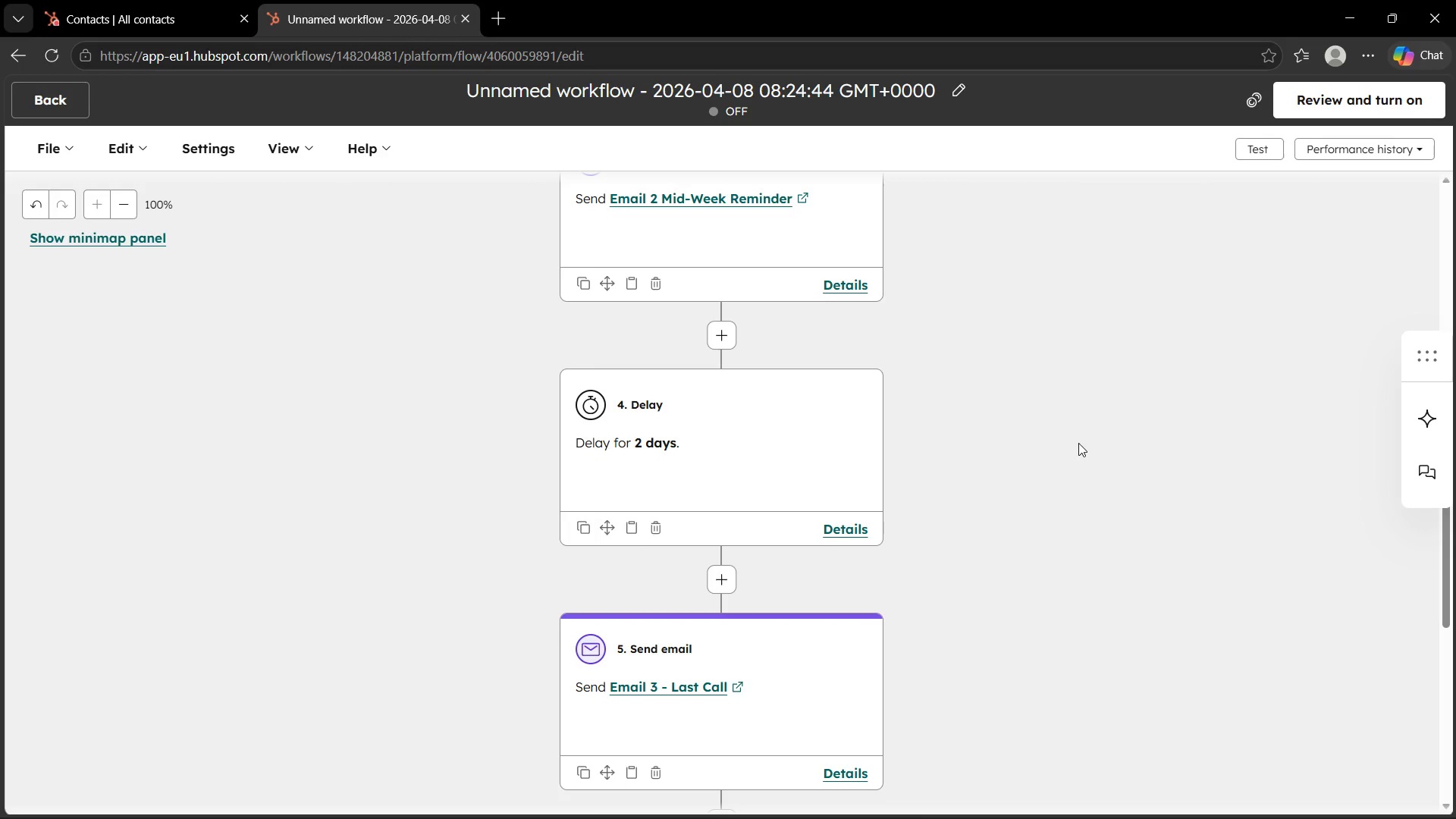 
scroll: coordinate [1078, 443], scroll_direction: up, amount: 2.0
 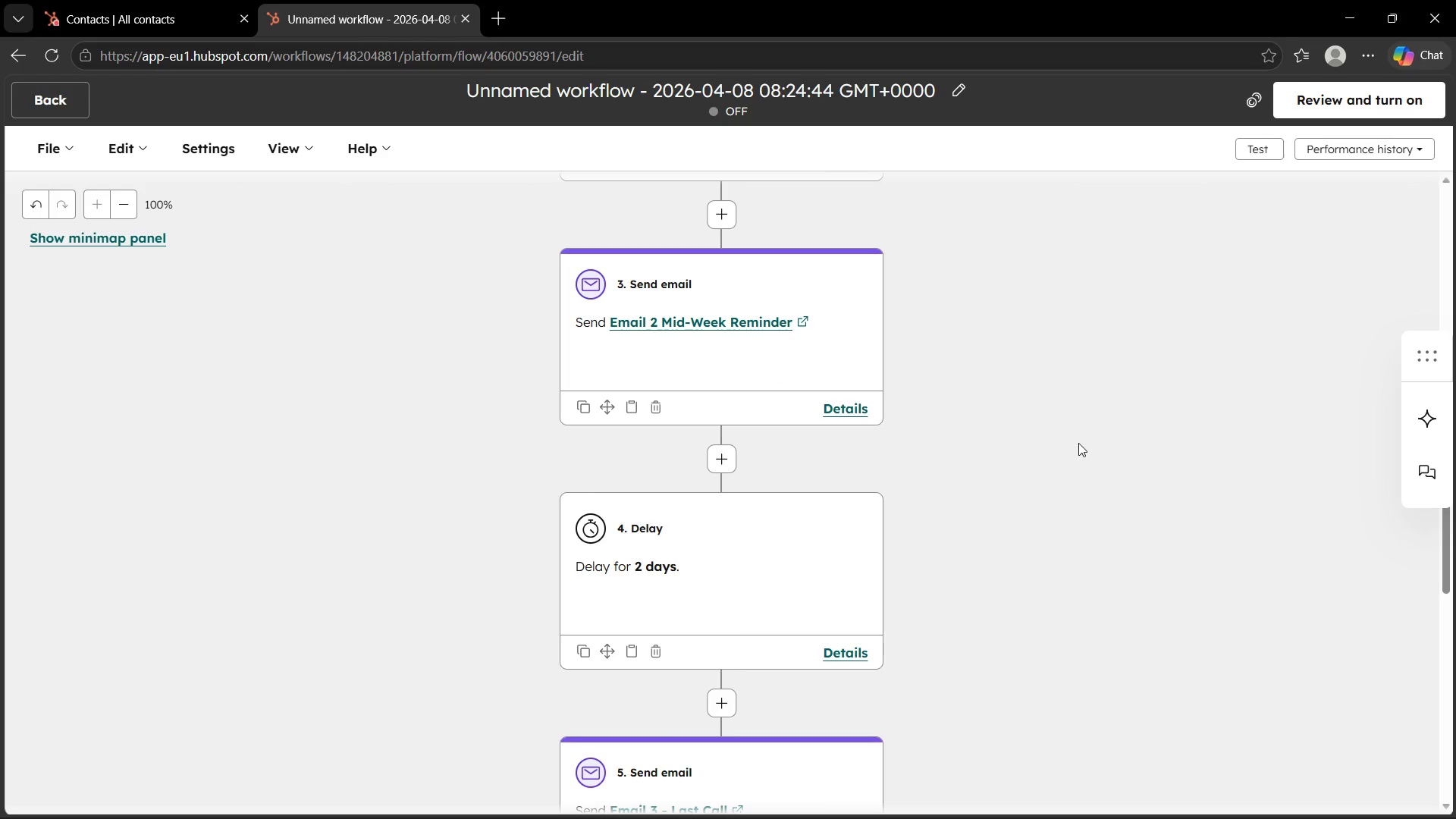 
wait(11.13)
 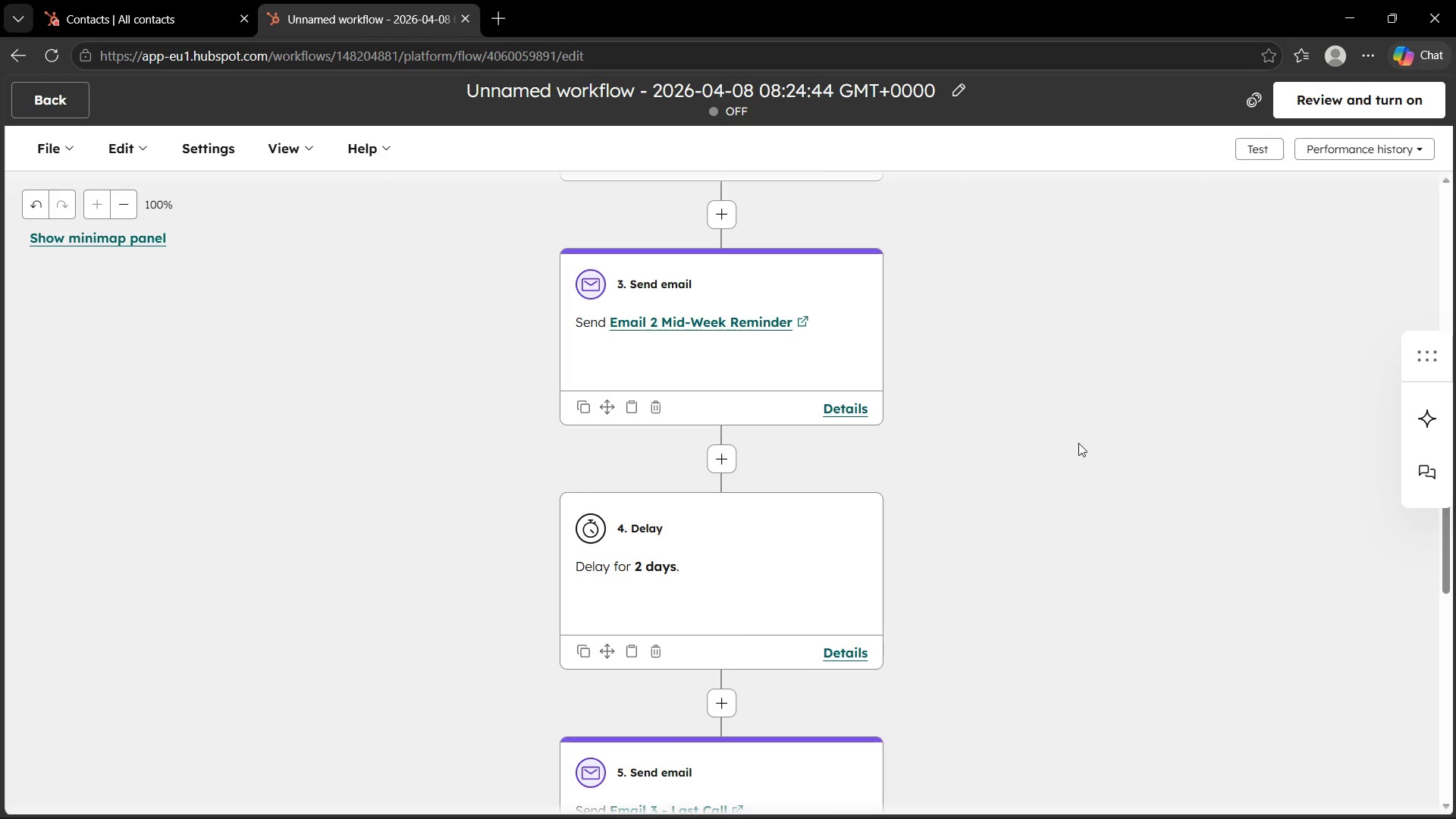 
left_click([192, 143])
 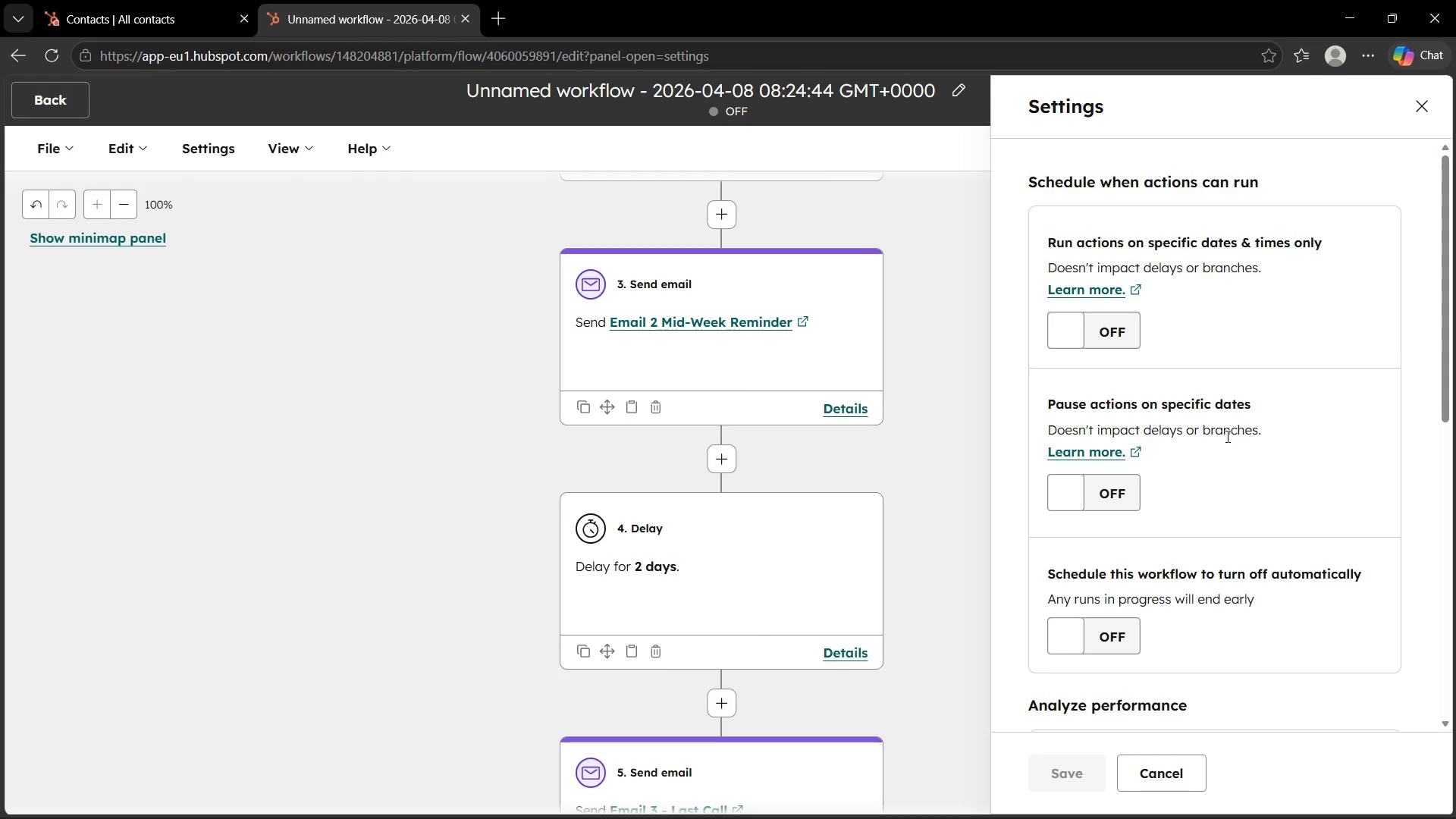 
scroll: coordinate [1237, 445], scroll_direction: down, amount: 12.0
 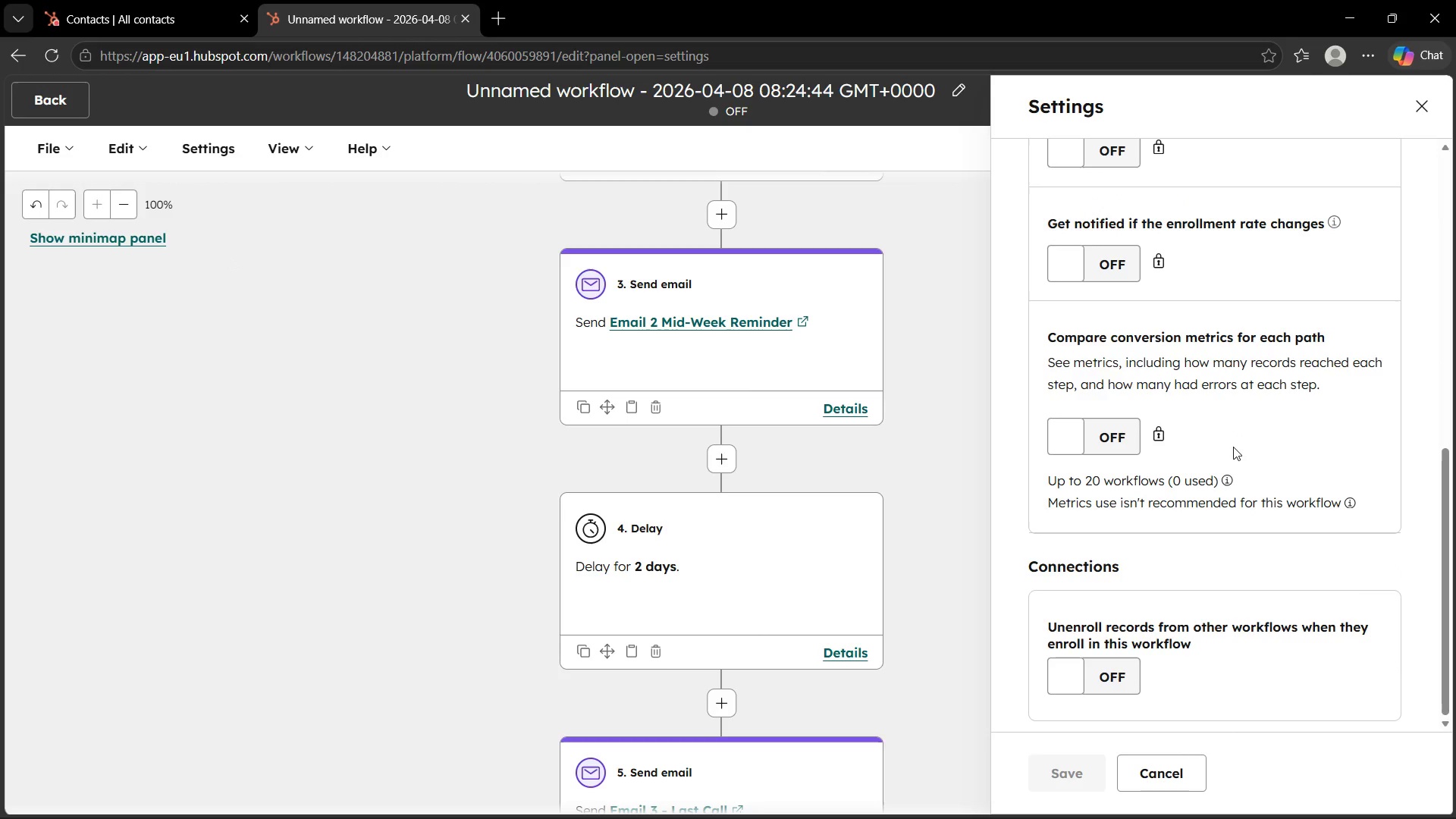 
scroll: coordinate [1226, 443], scroll_direction: up, amount: 17.0
 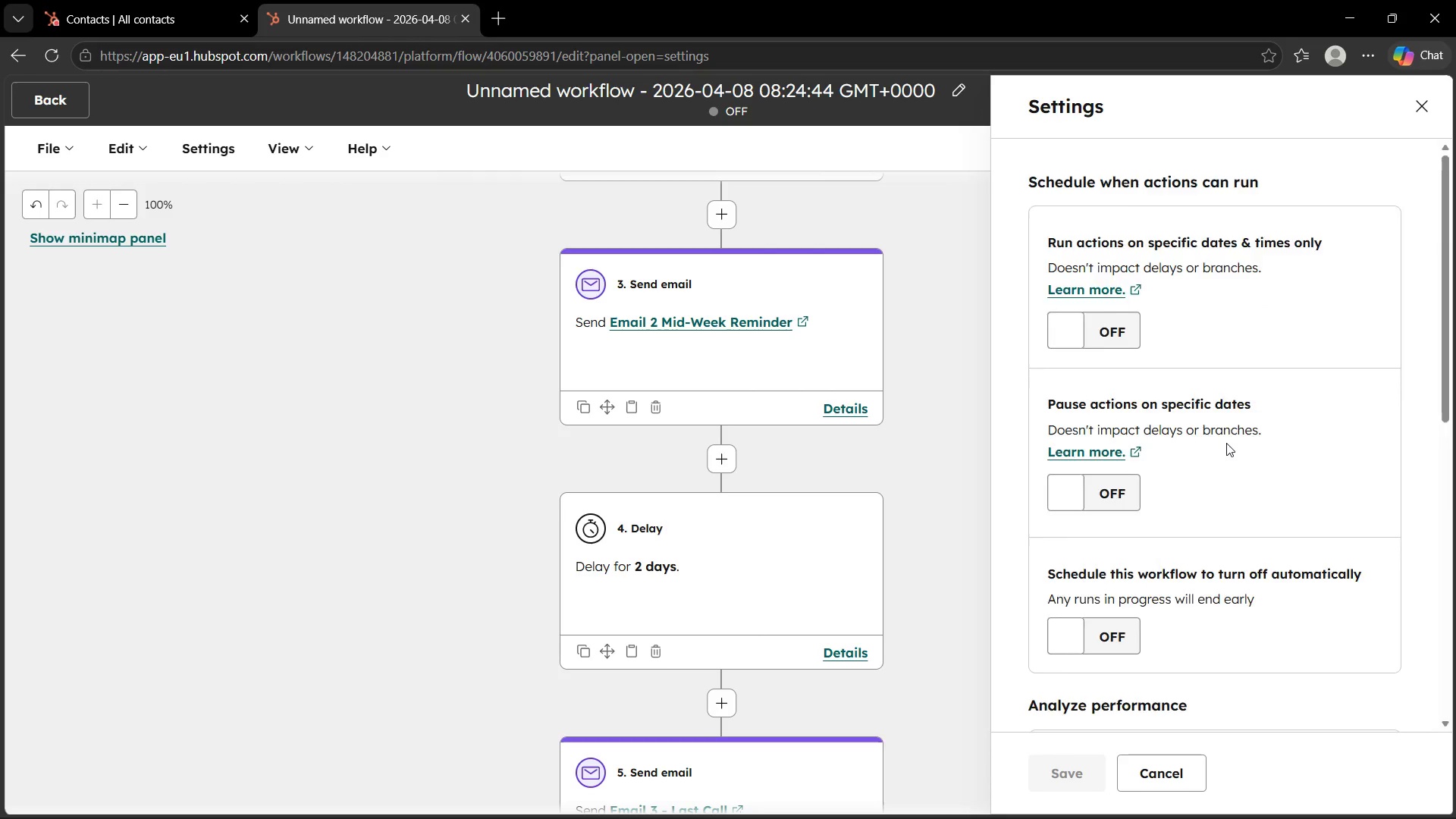 
scroll: coordinate [1231, 444], scroll_direction: down, amount: 20.0
 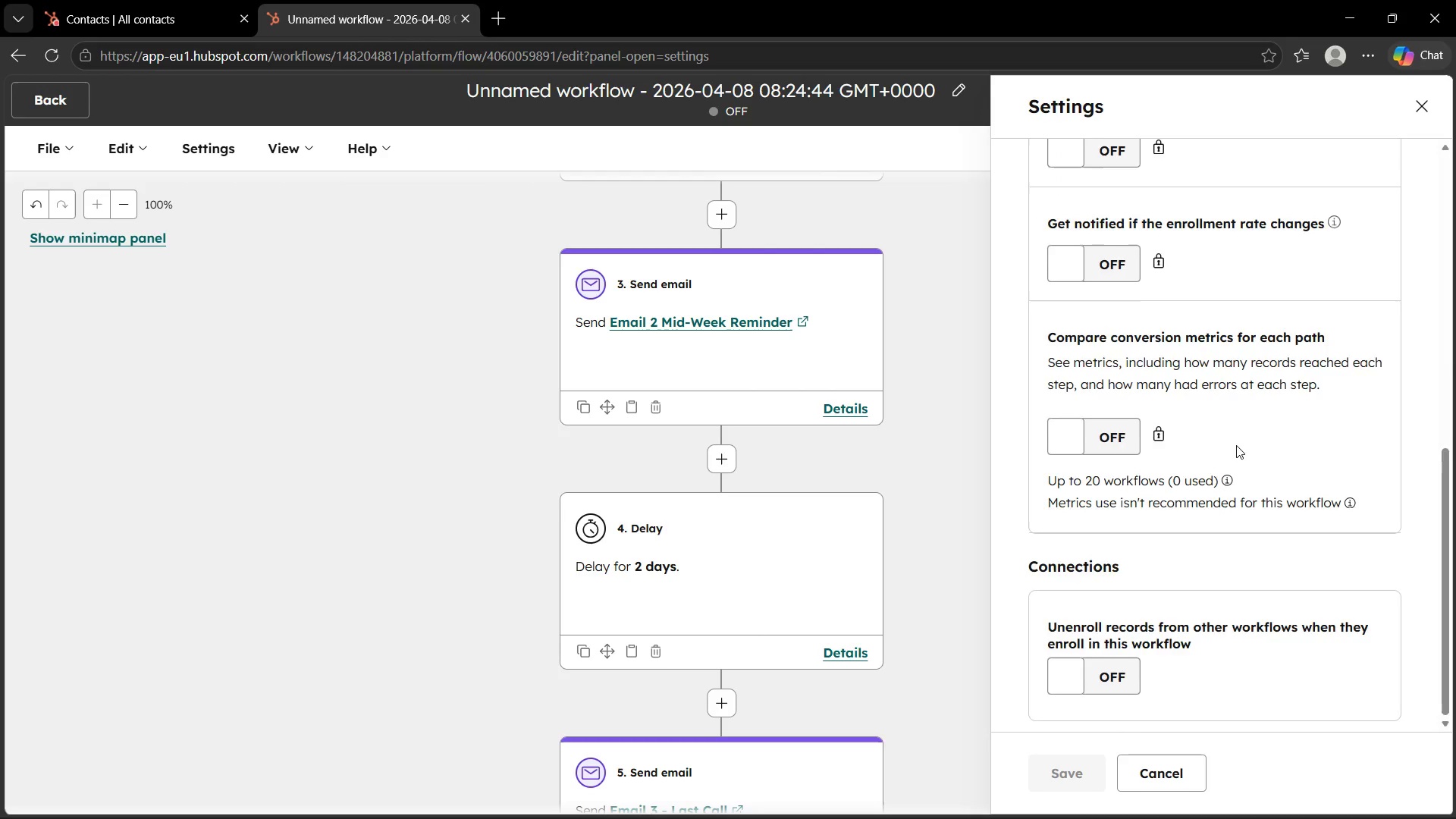 
scroll: coordinate [1241, 447], scroll_direction: up, amount: 10.0
 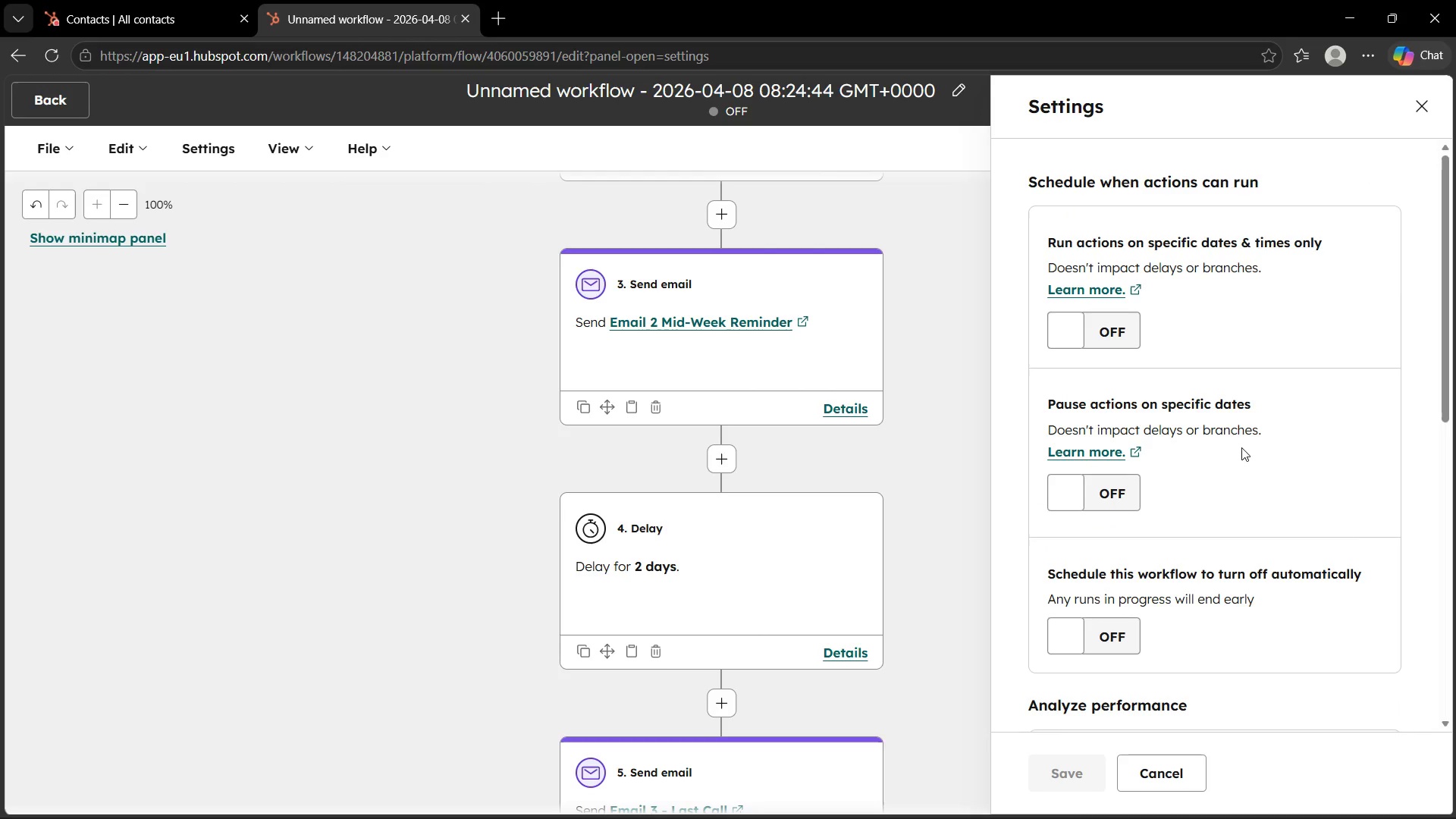 
wait(43.62)
 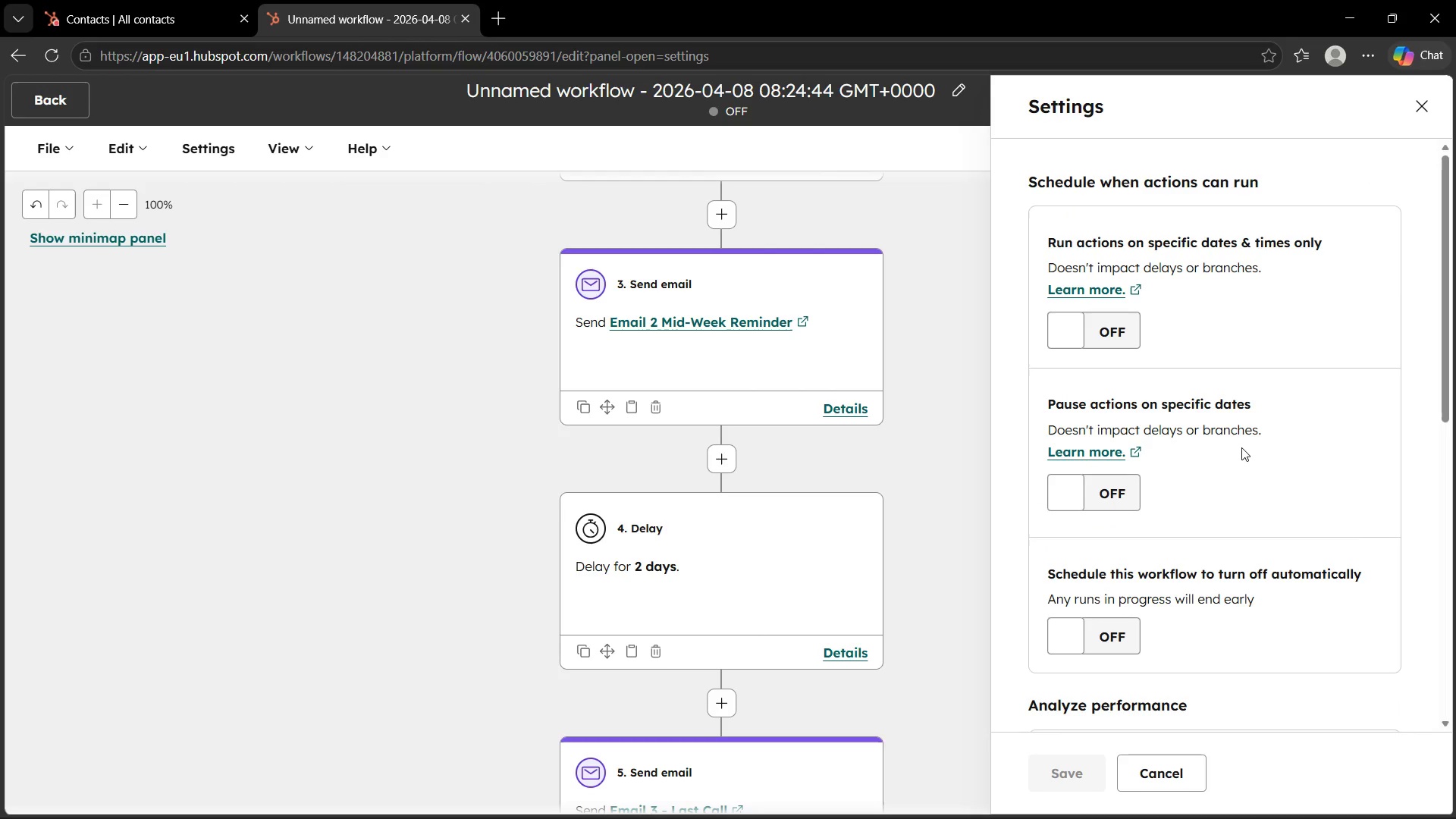 
left_click([1441, 764])
 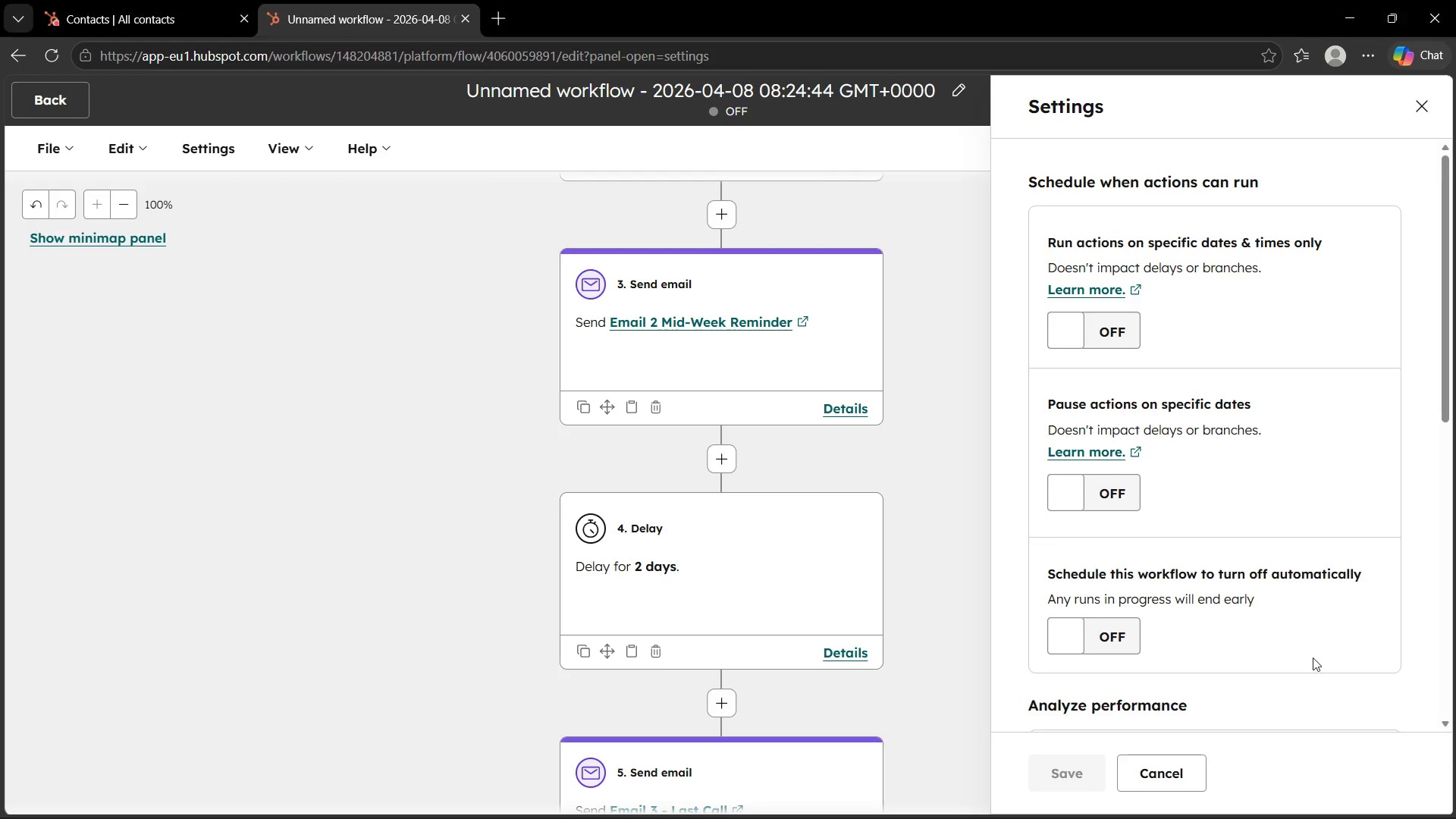 
scroll: coordinate [1310, 657], scroll_direction: down, amount: 3.0
 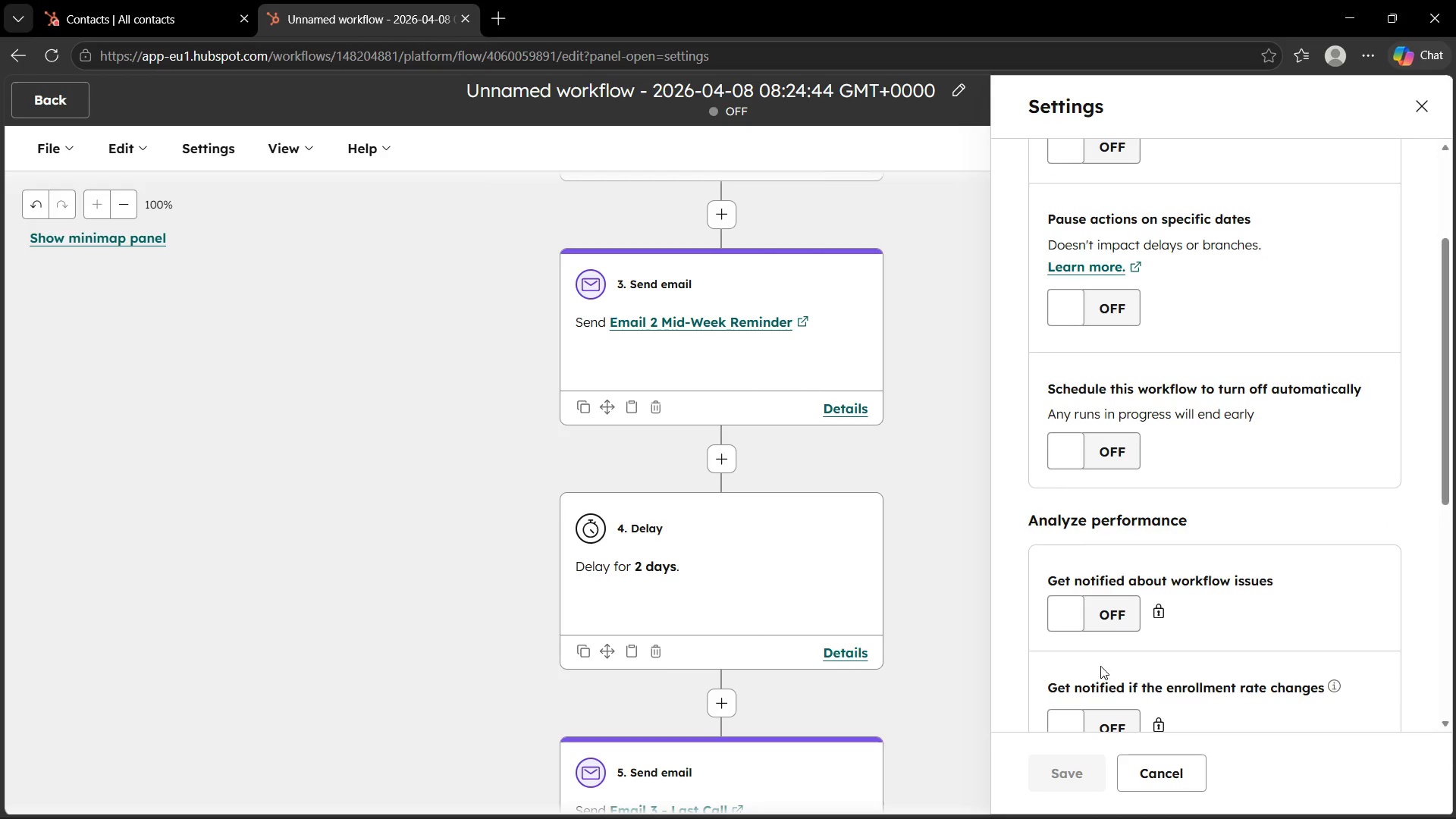 
left_click([1071, 780])
 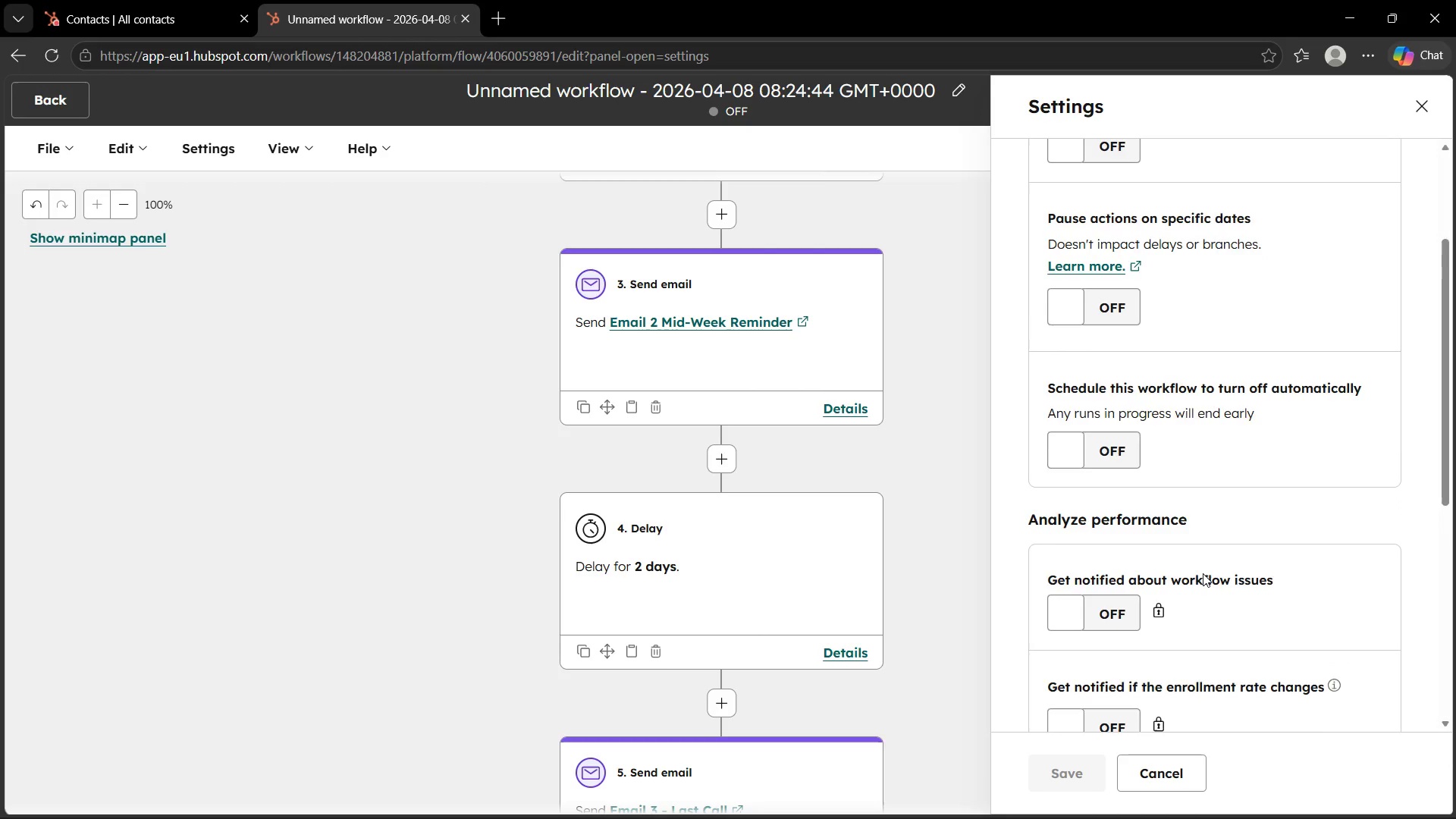 
scroll: coordinate [1210, 573], scroll_direction: down, amount: 11.0
 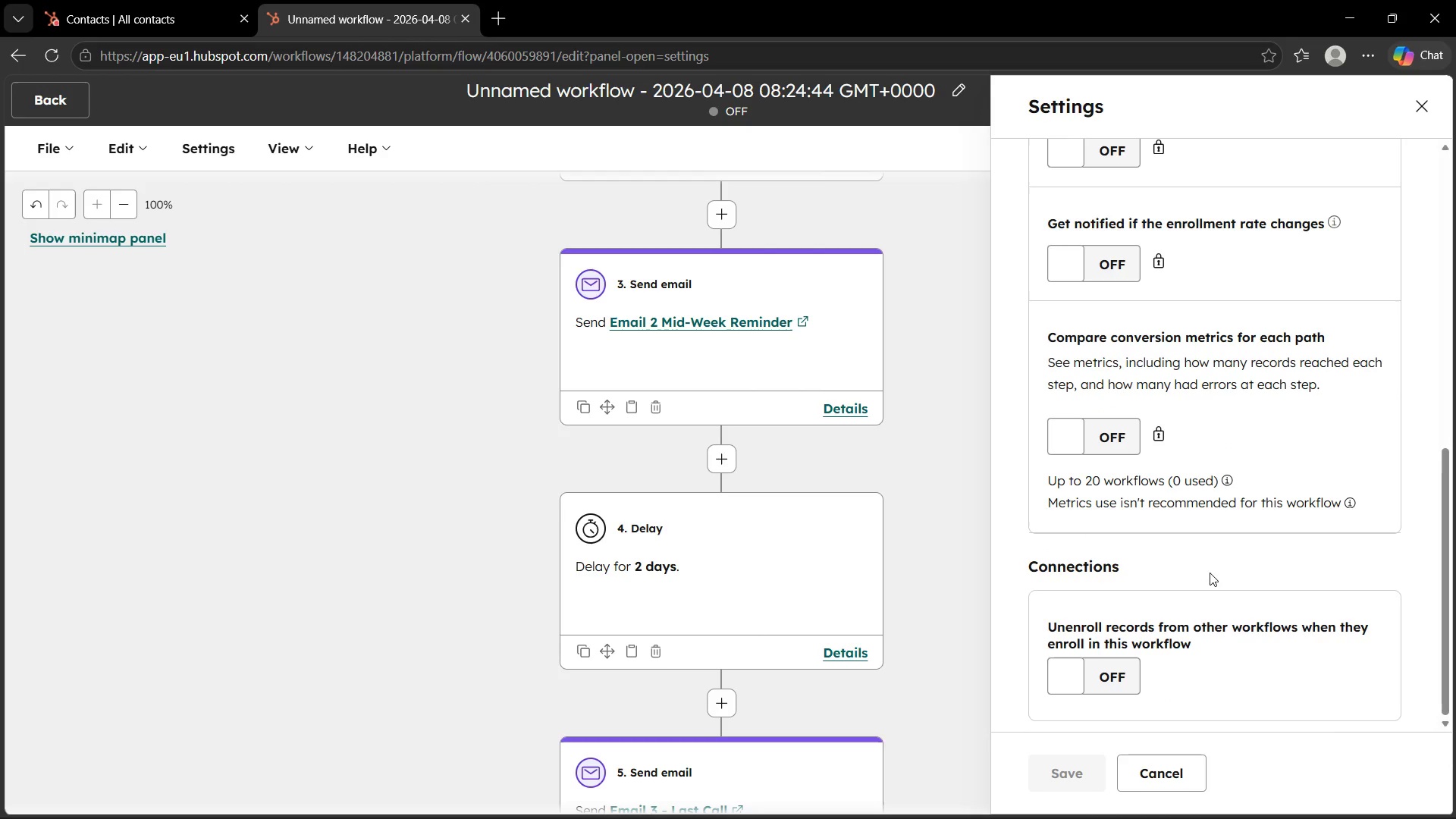 
wait(14.03)
 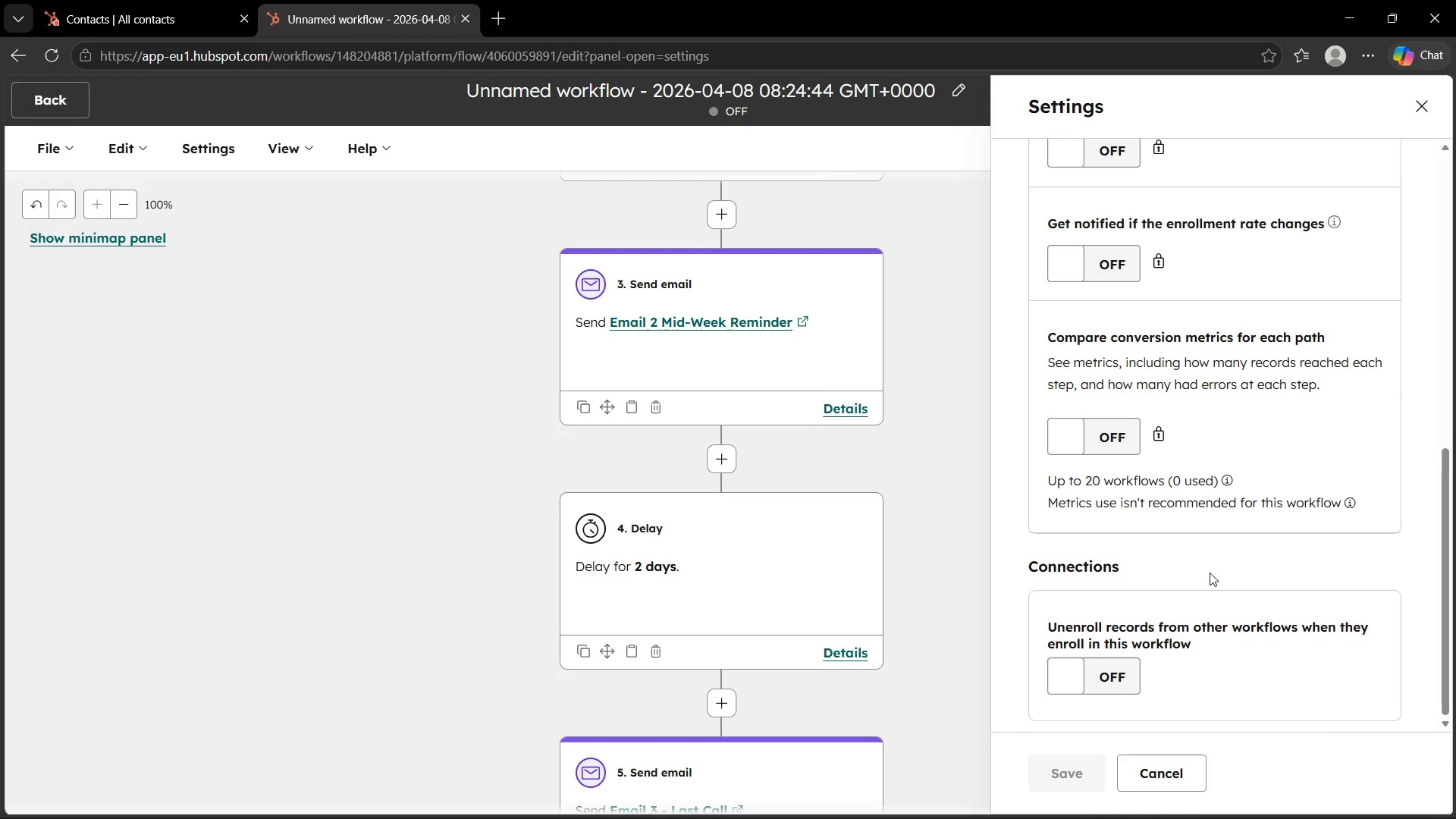 
scroll: coordinate [1144, 700], scroll_direction: down, amount: 9.0
 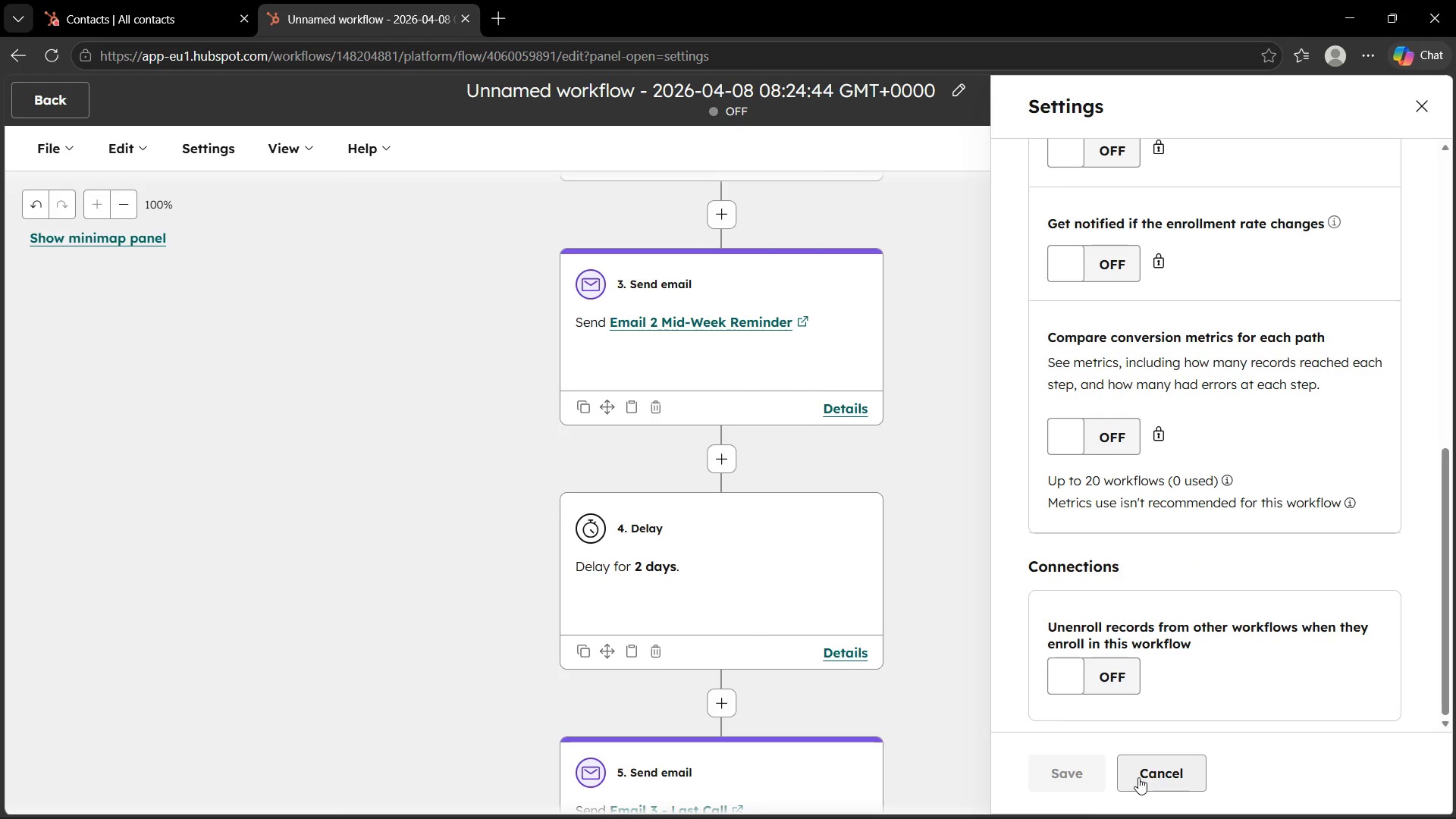 
left_click([1138, 777])
 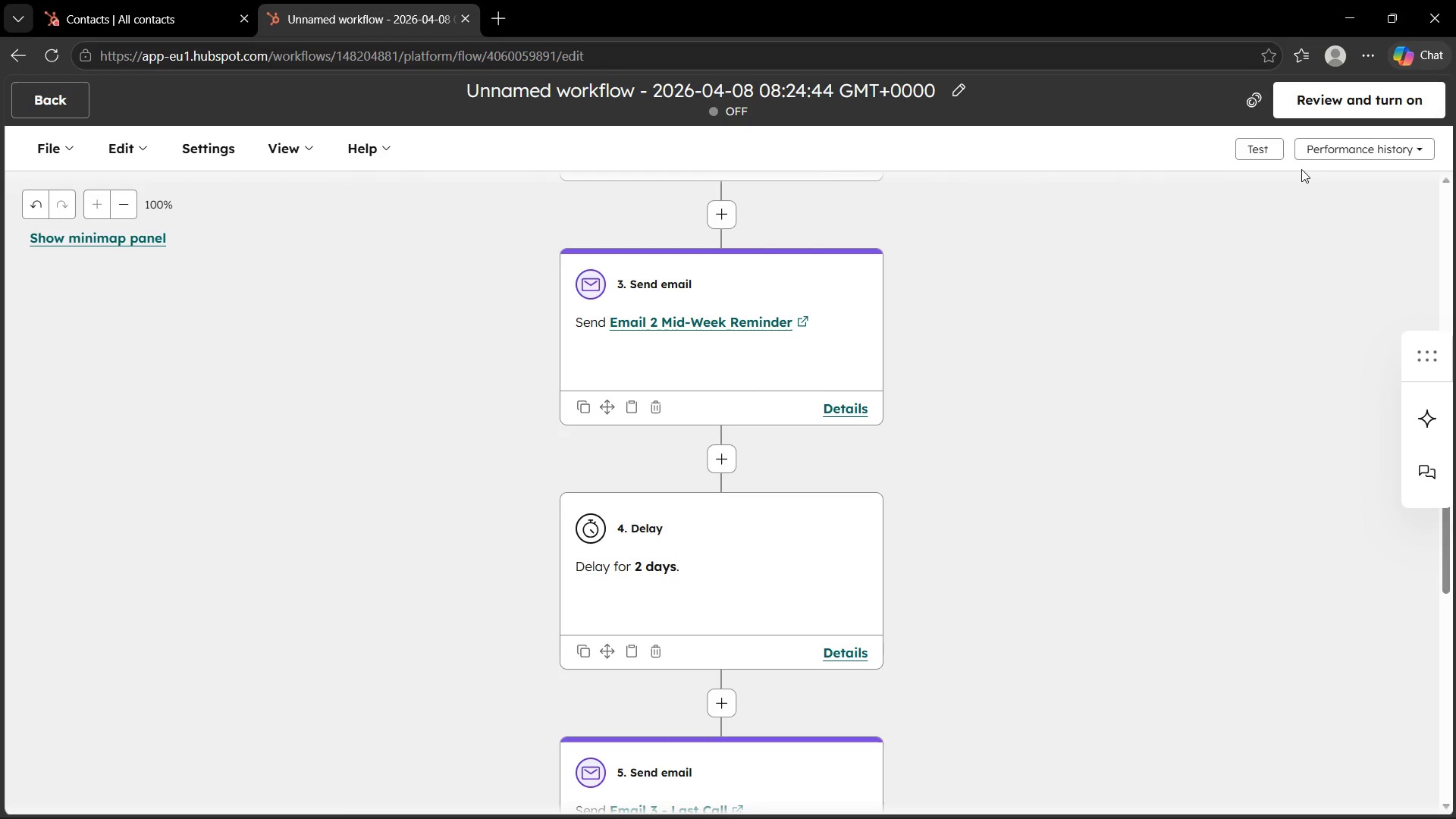 
mouse_move([1408, 362])
 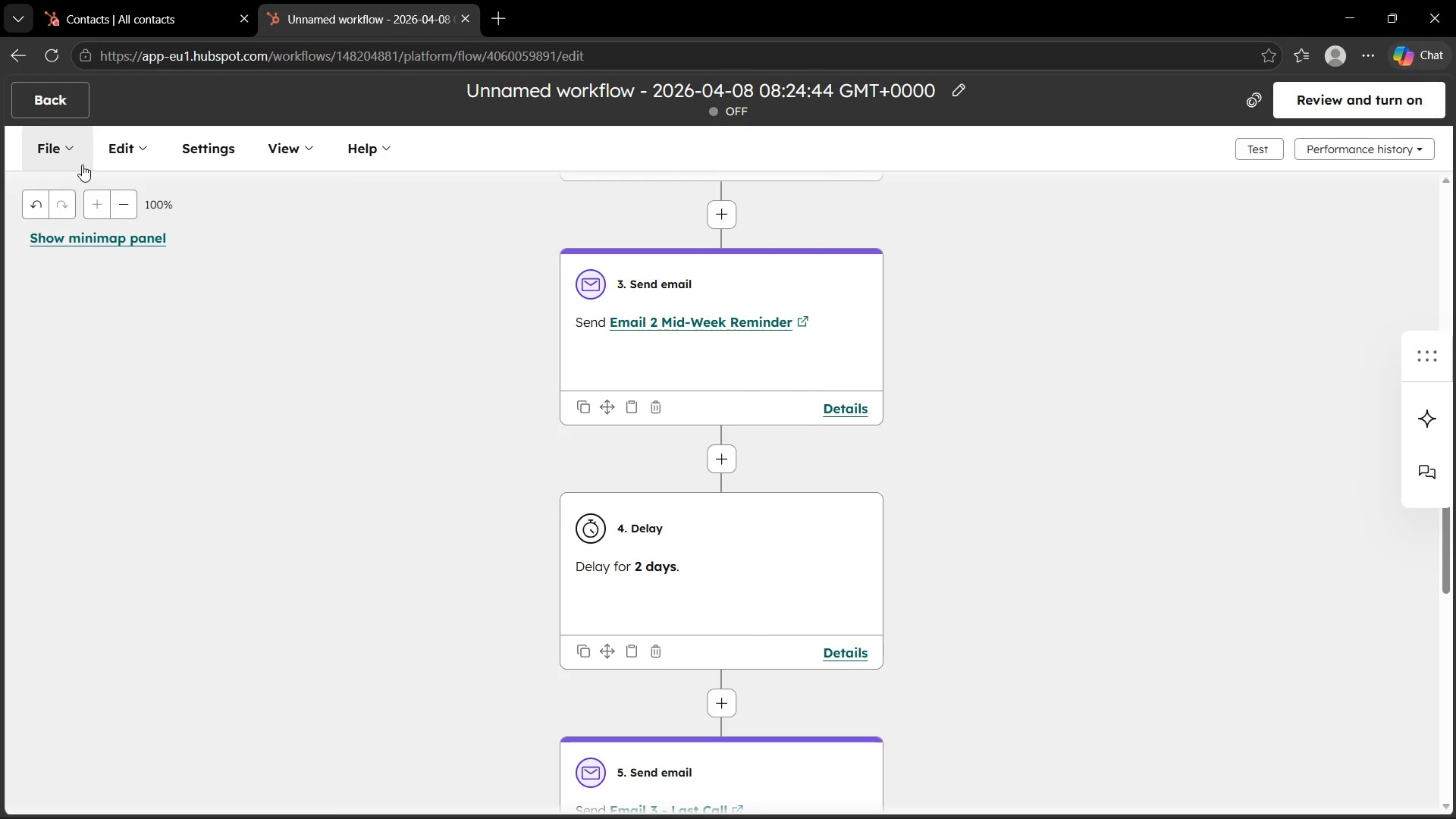 
left_click([143, 152])
 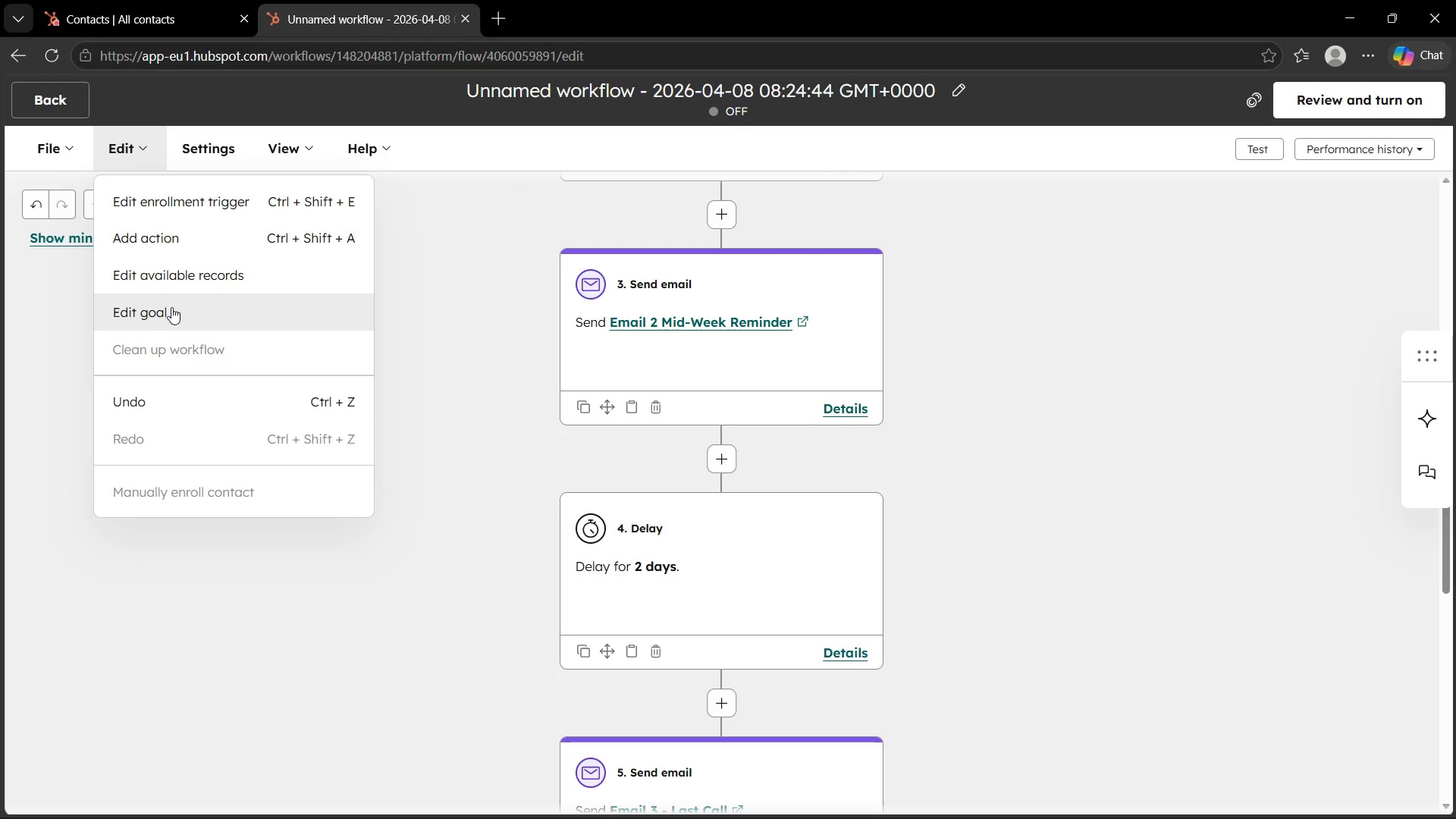 
wait(6.27)
 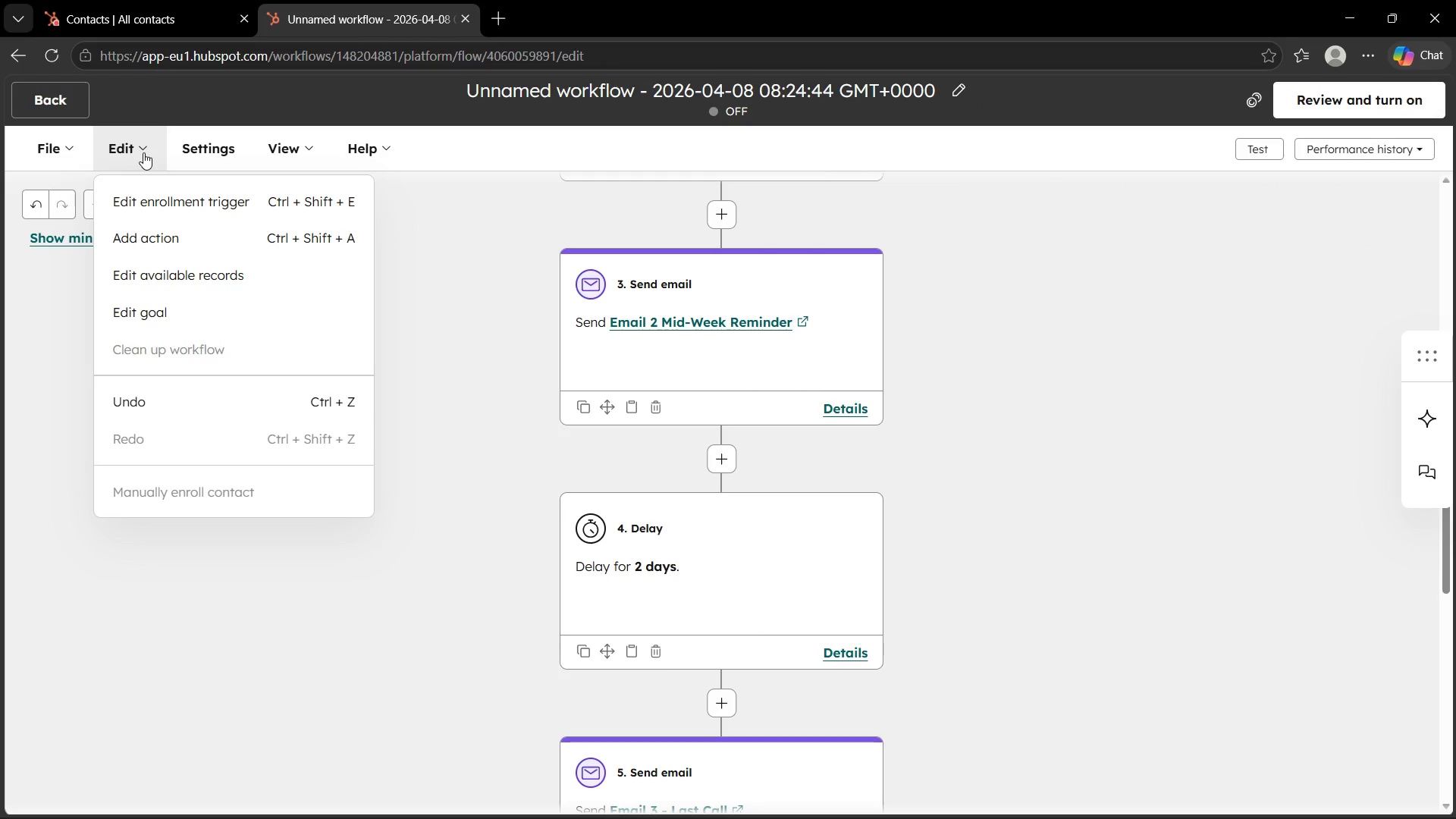 
left_click([171, 307])
 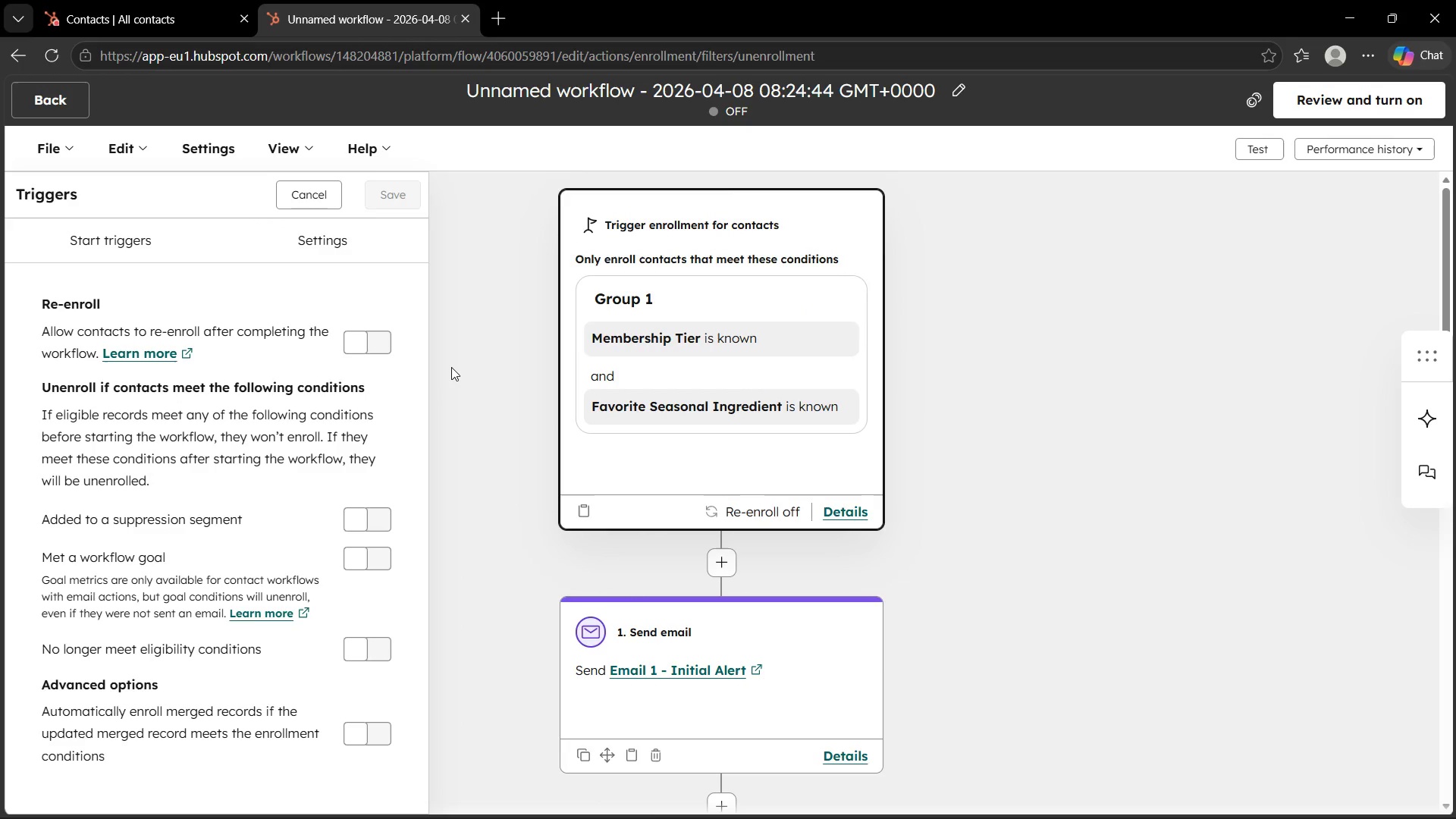 
wait(15.56)
 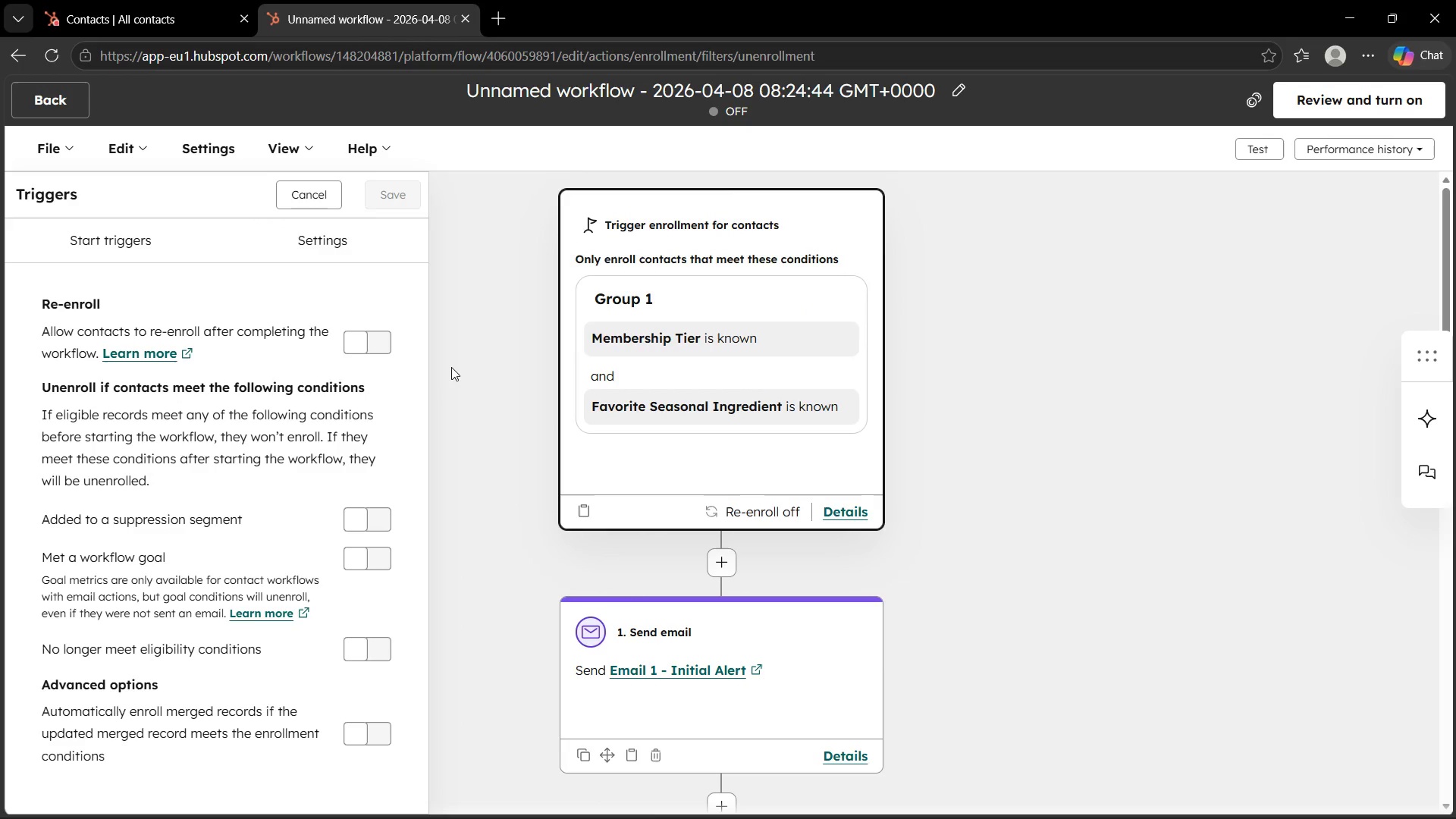 
left_click([331, 252])
 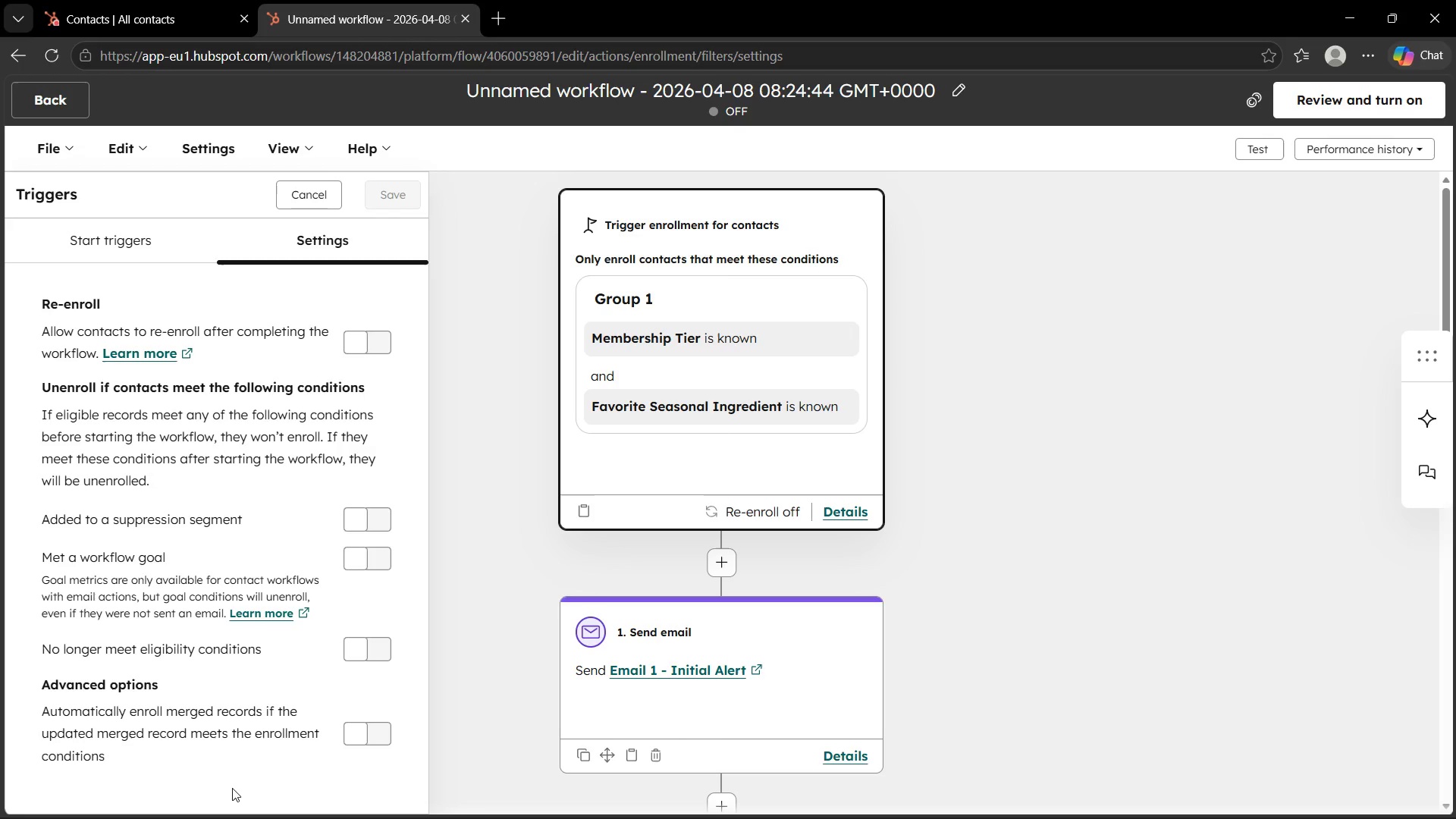 
wait(48.99)
 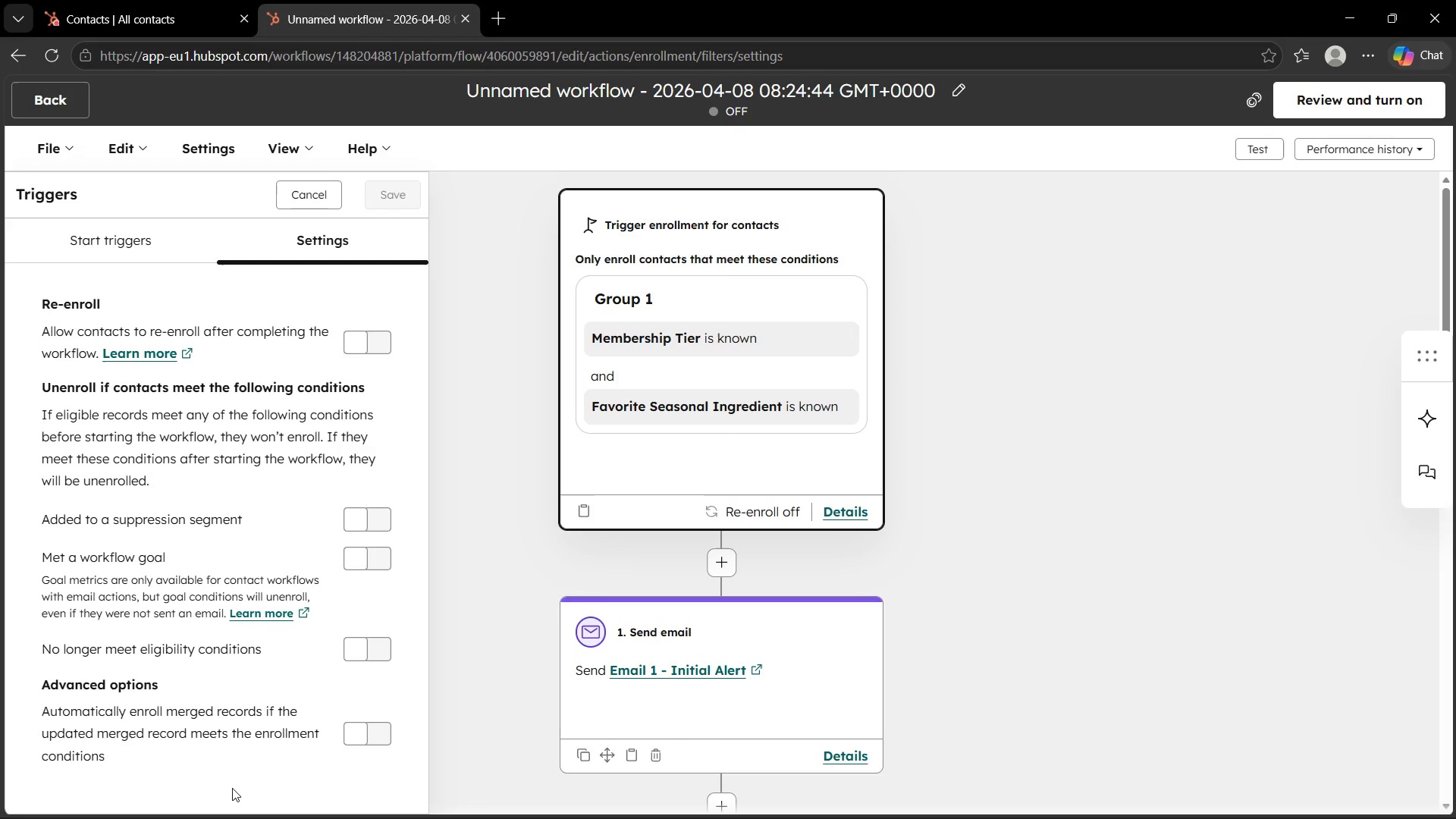 
left_click([362, 566])
 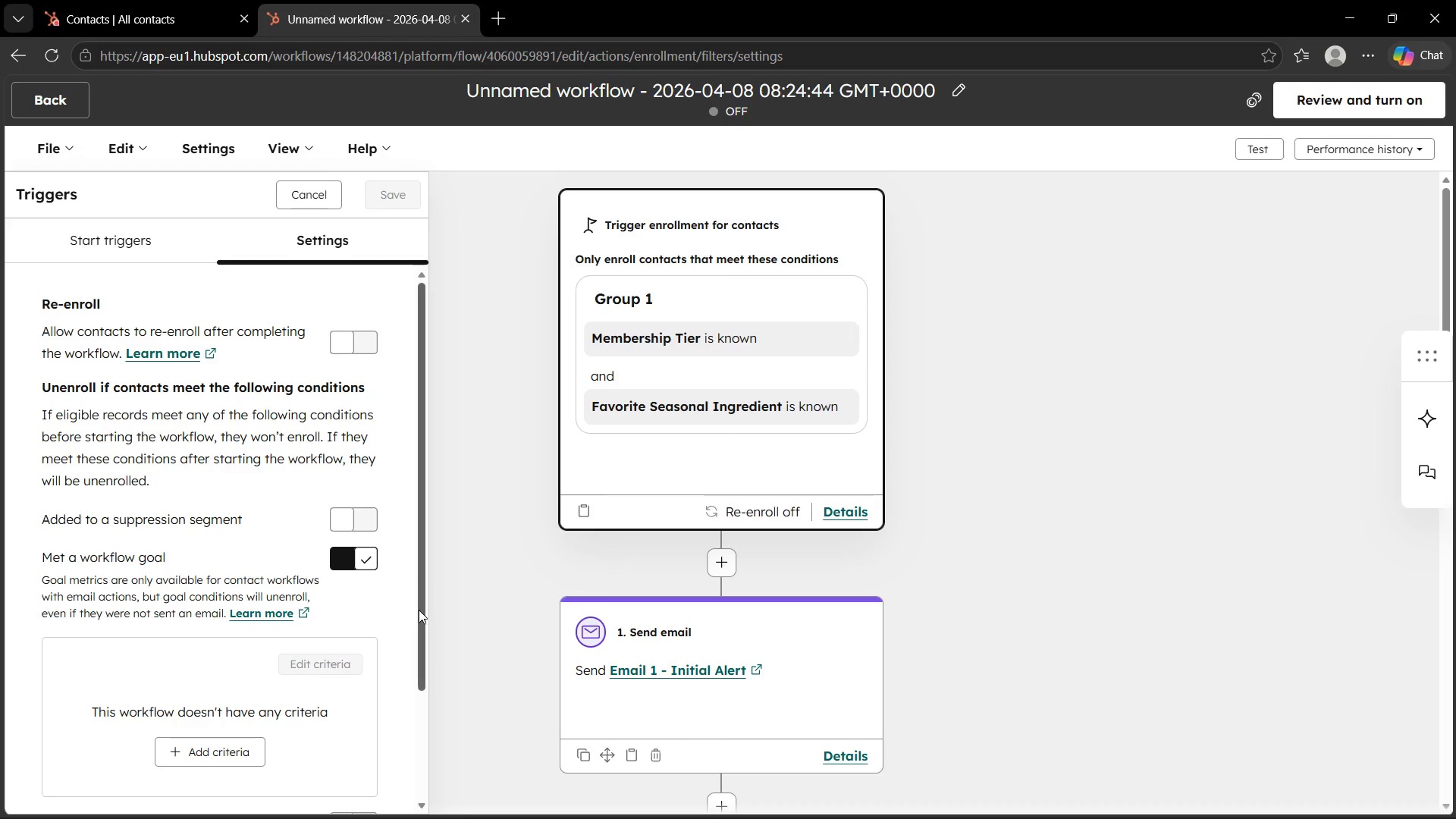 
scroll: coordinate [352, 544], scroll_direction: down, amount: 16.0
 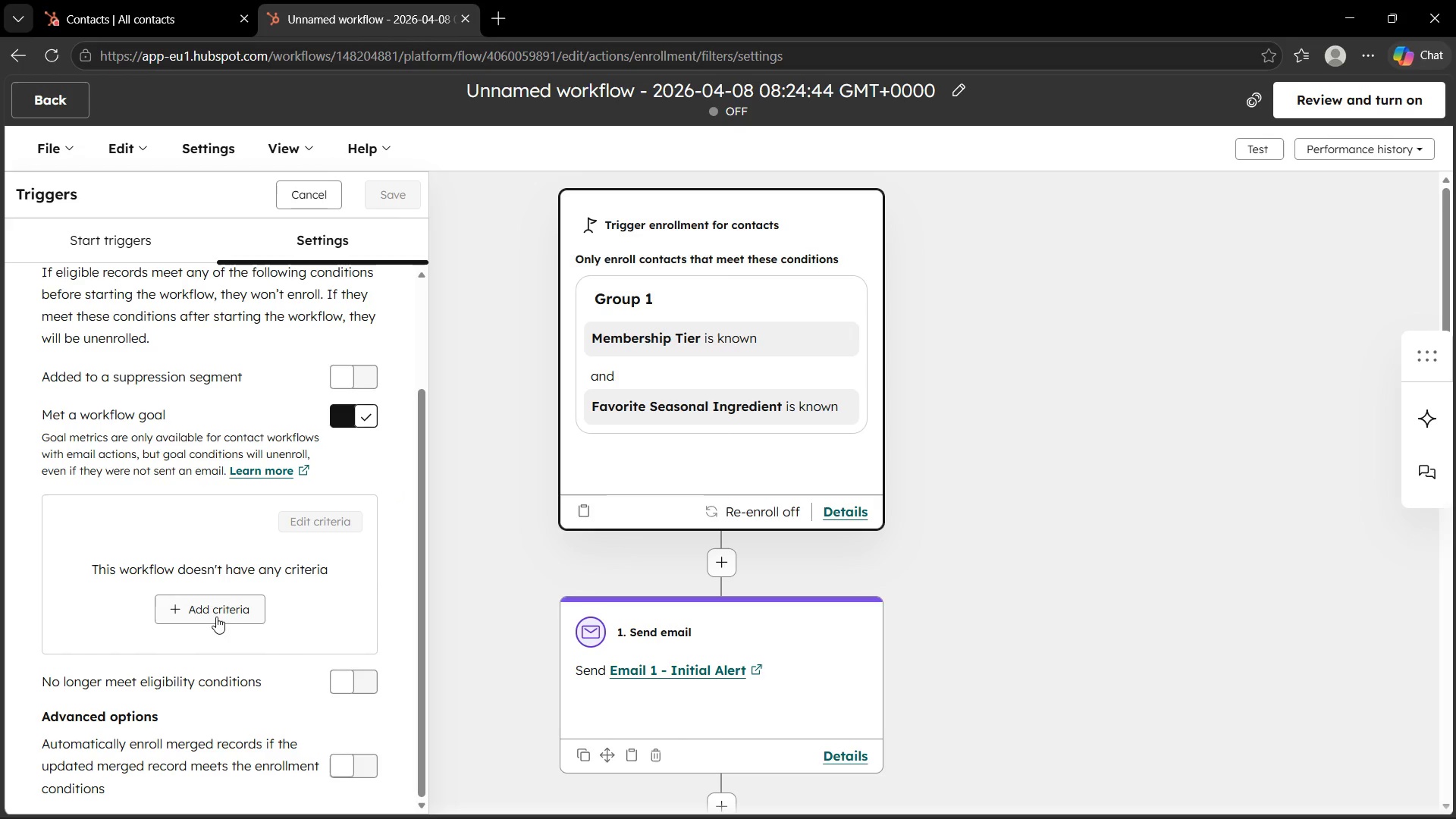 
left_click([215, 617])
 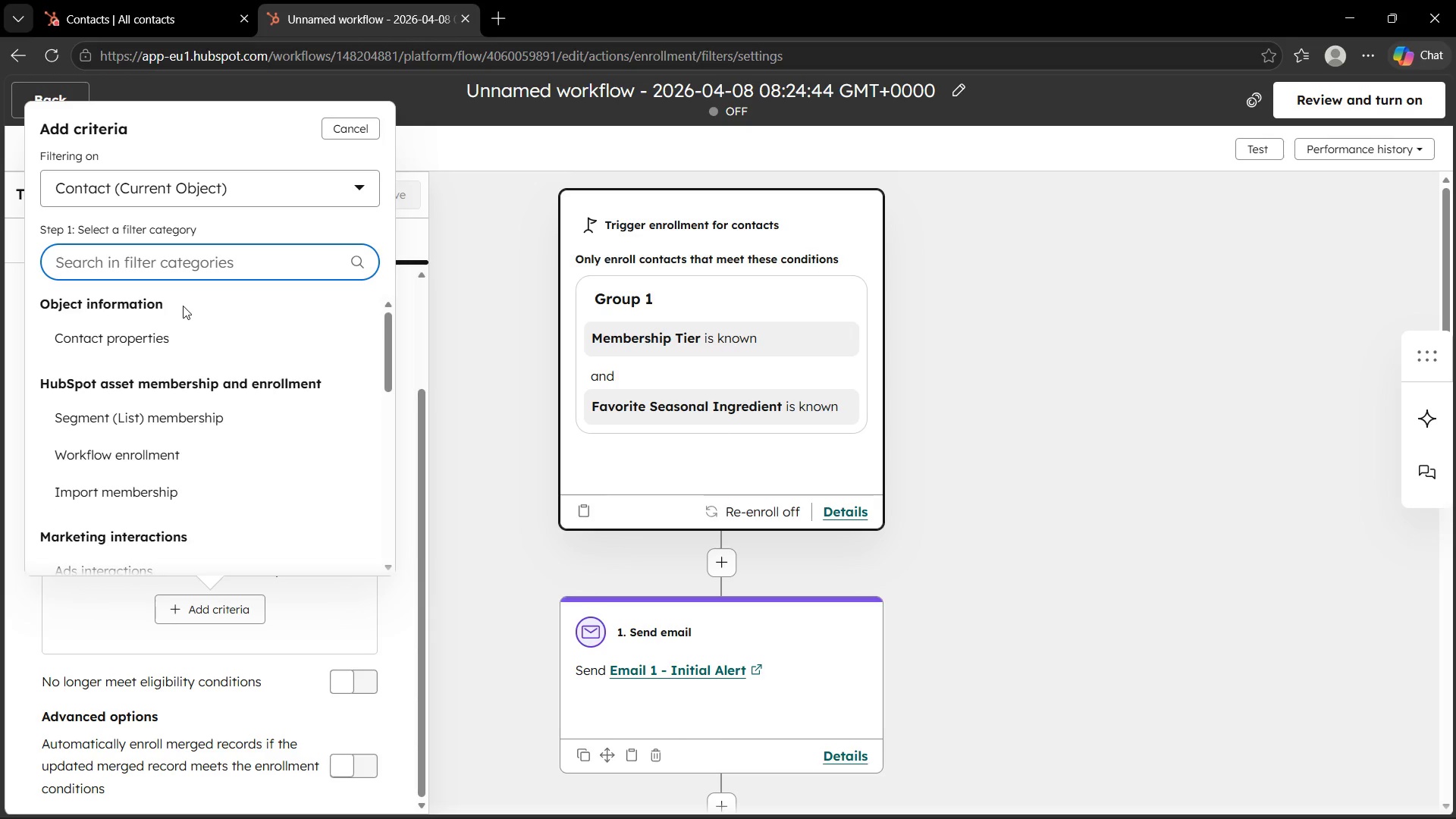 
left_click([154, 356])
 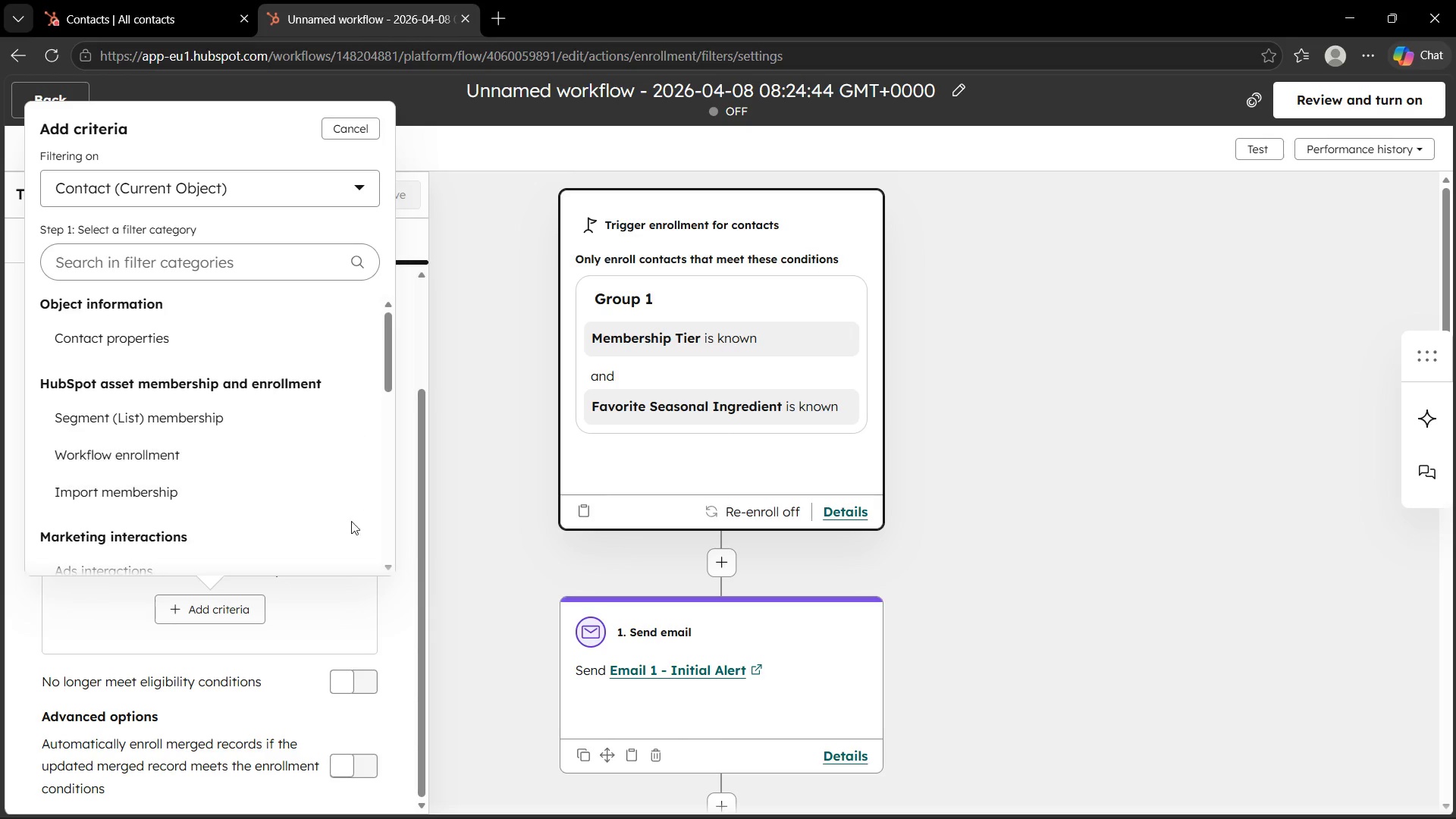 
left_click([406, 532])
 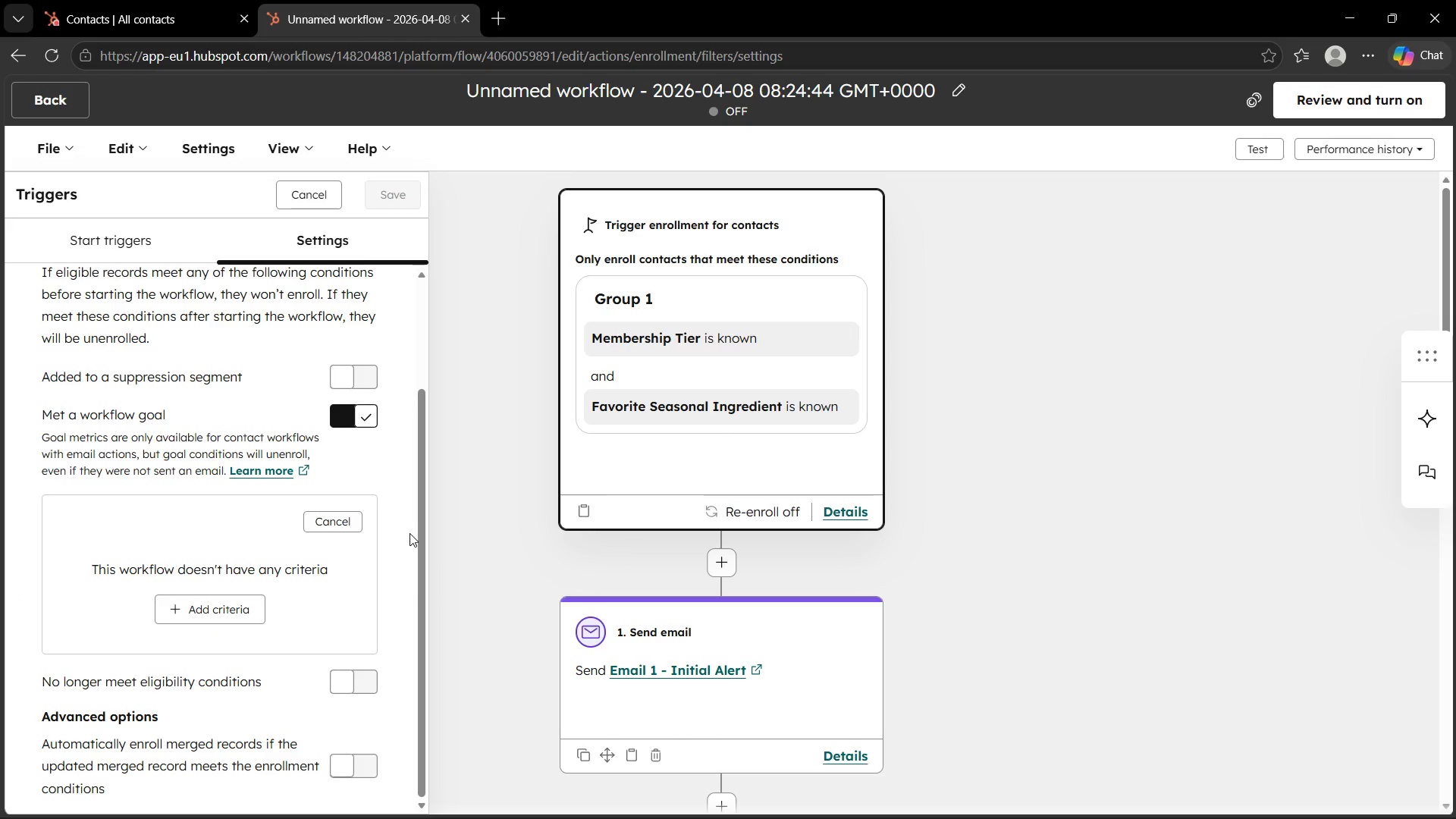 
scroll: coordinate [410, 533], scroll_direction: down, amount: 5.0
 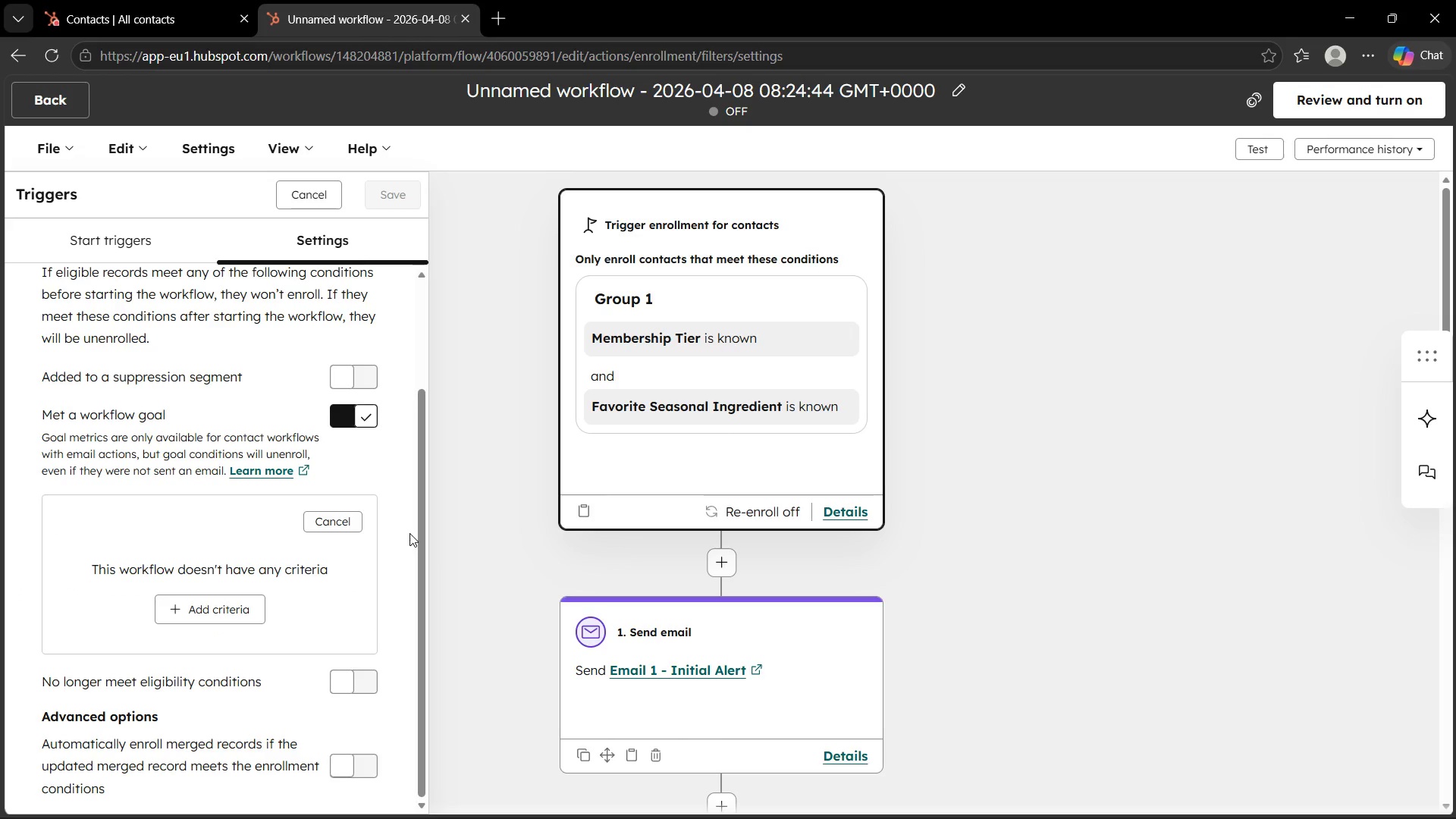 
wait(20.35)
 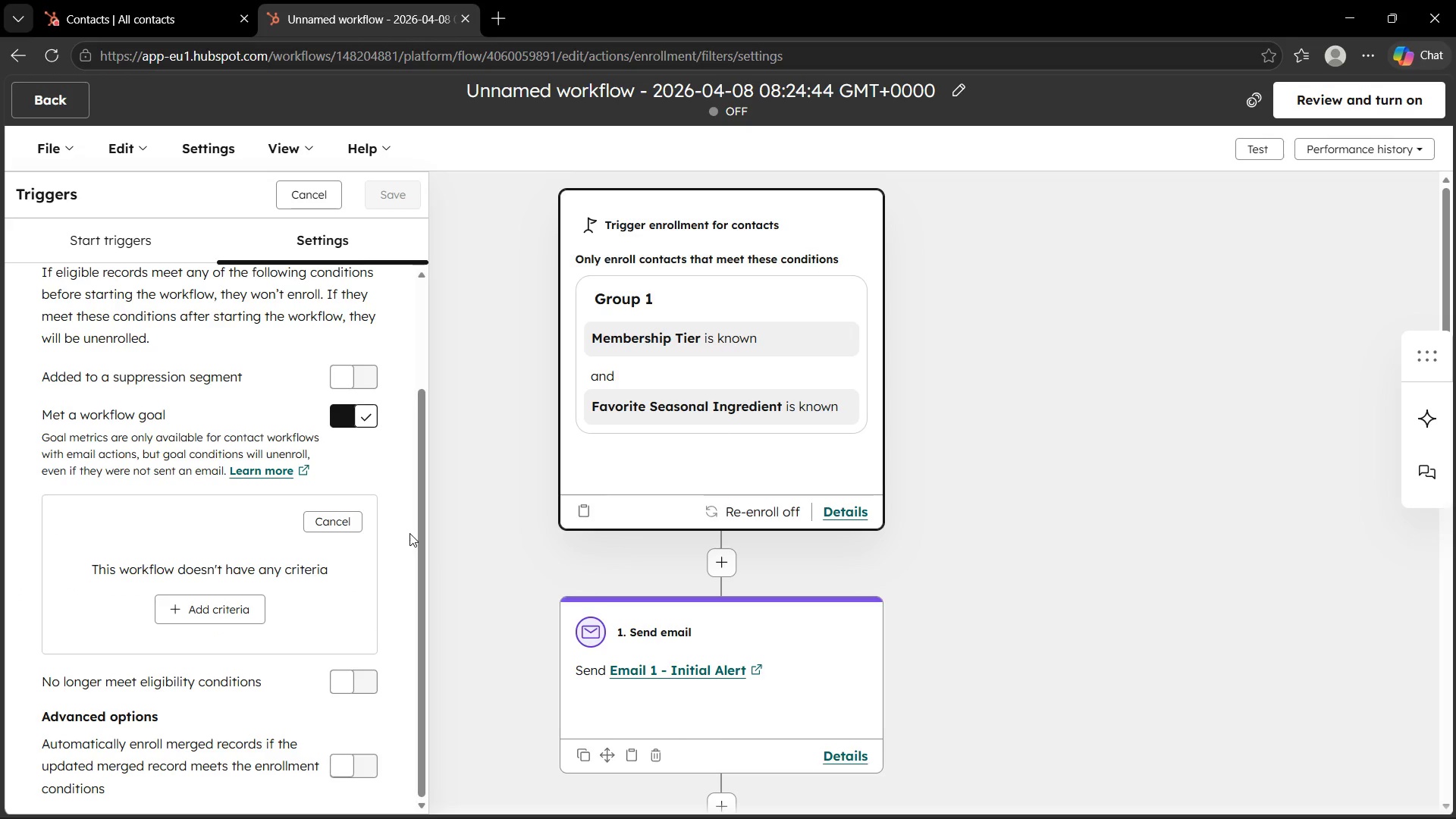 
left_click([1269, 613])
 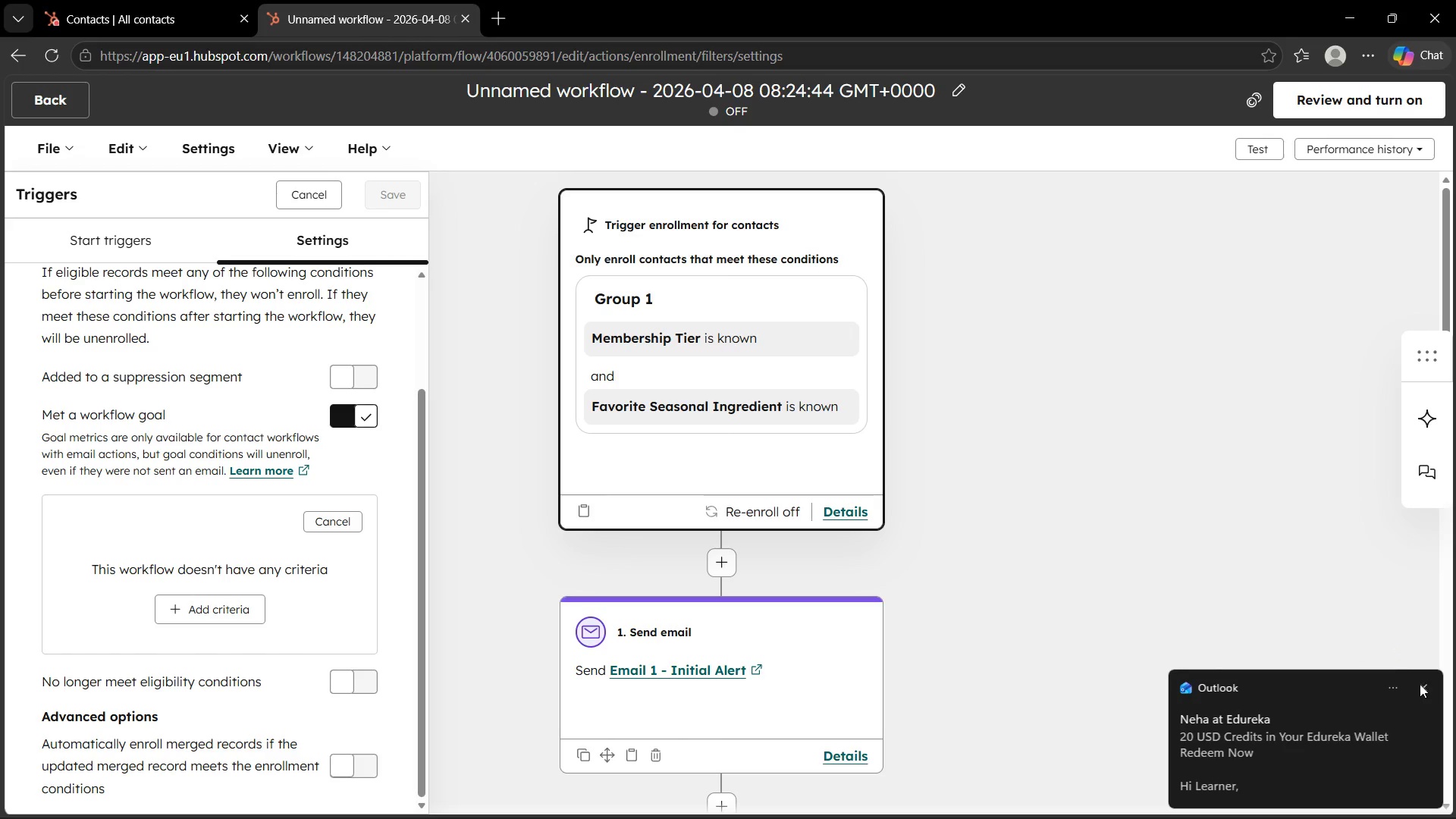 
left_click([1422, 685])
 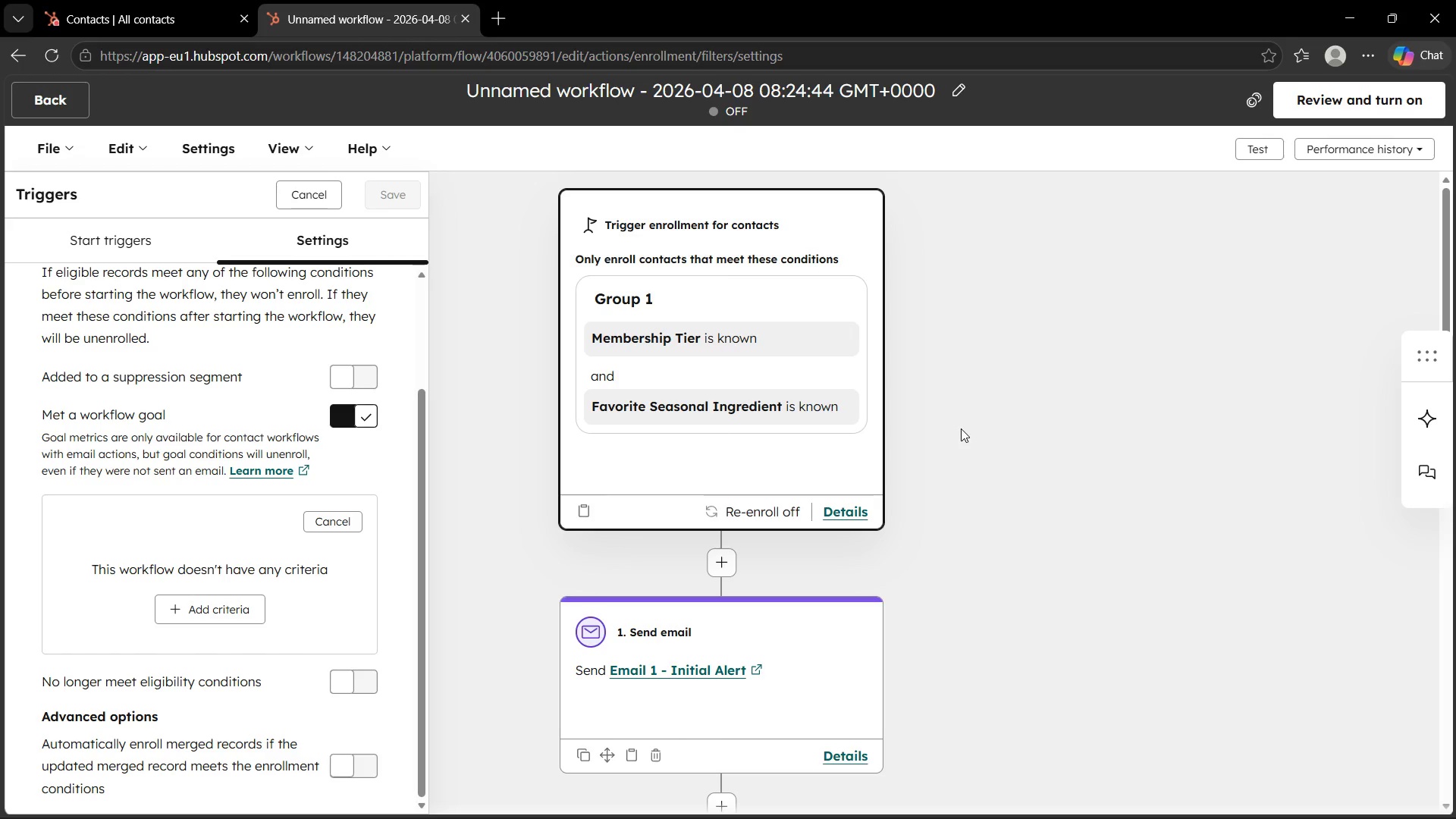 
wait(45.3)
 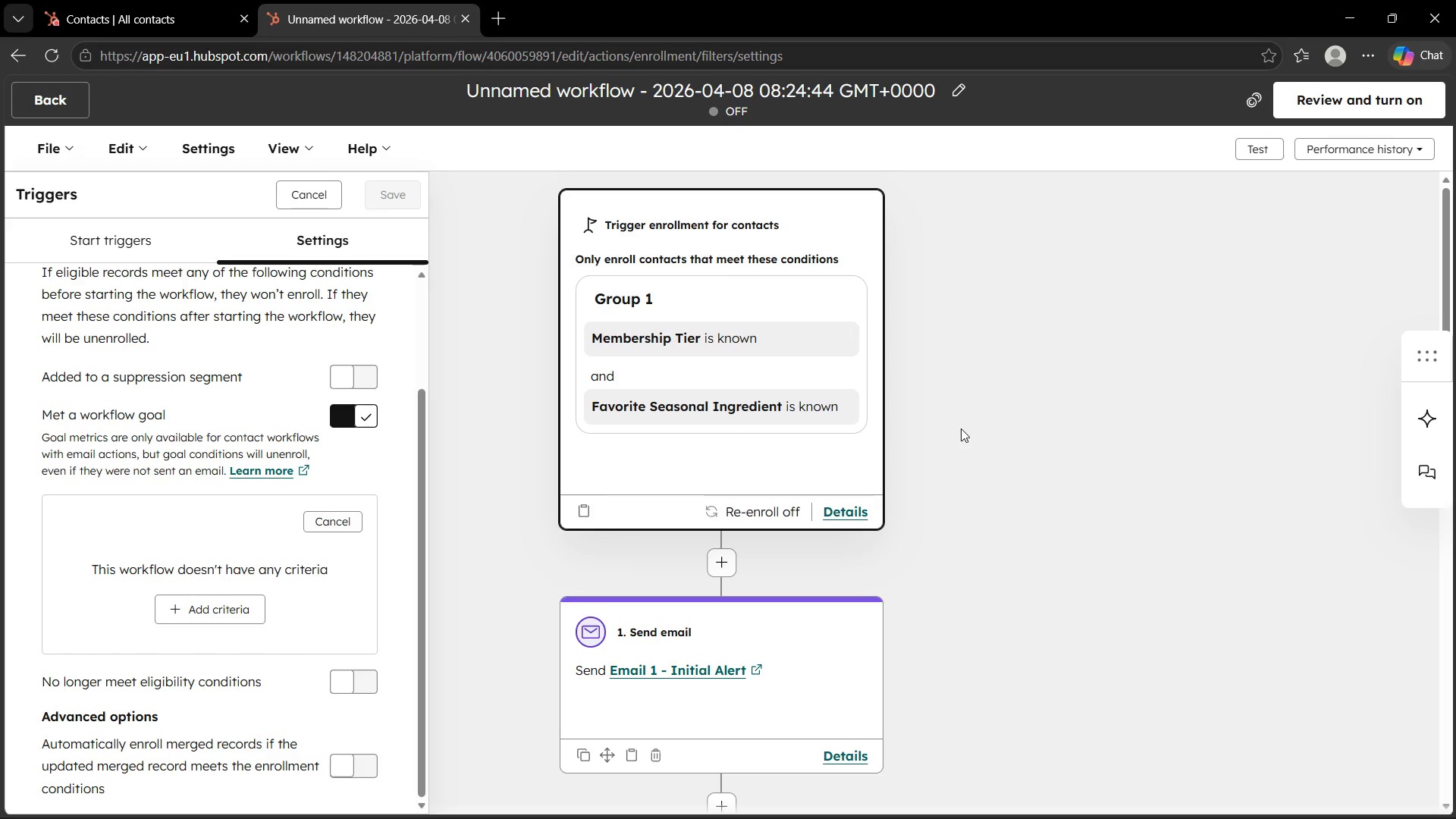 
left_click([203, 604])
 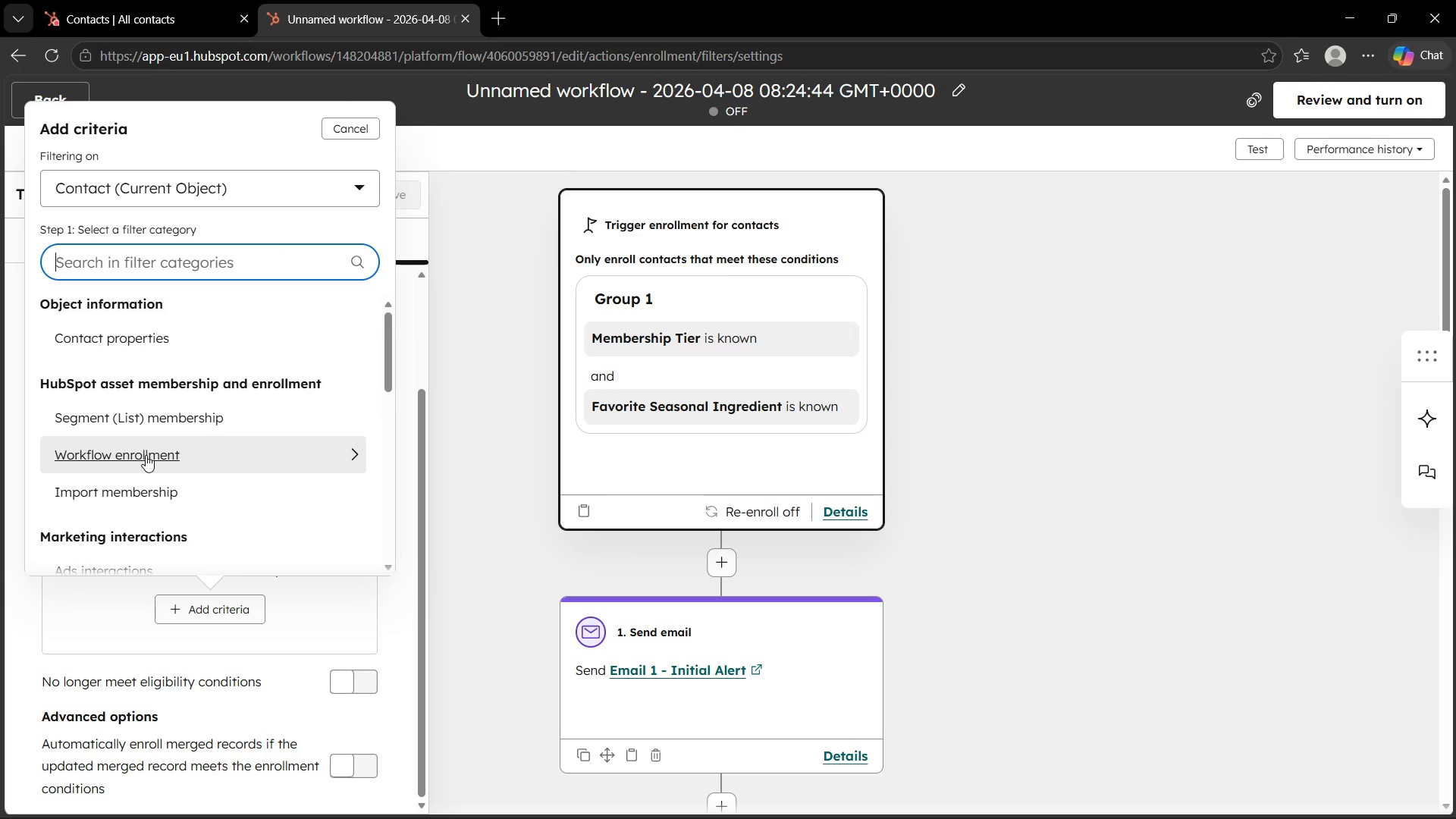 
wait(6.11)
 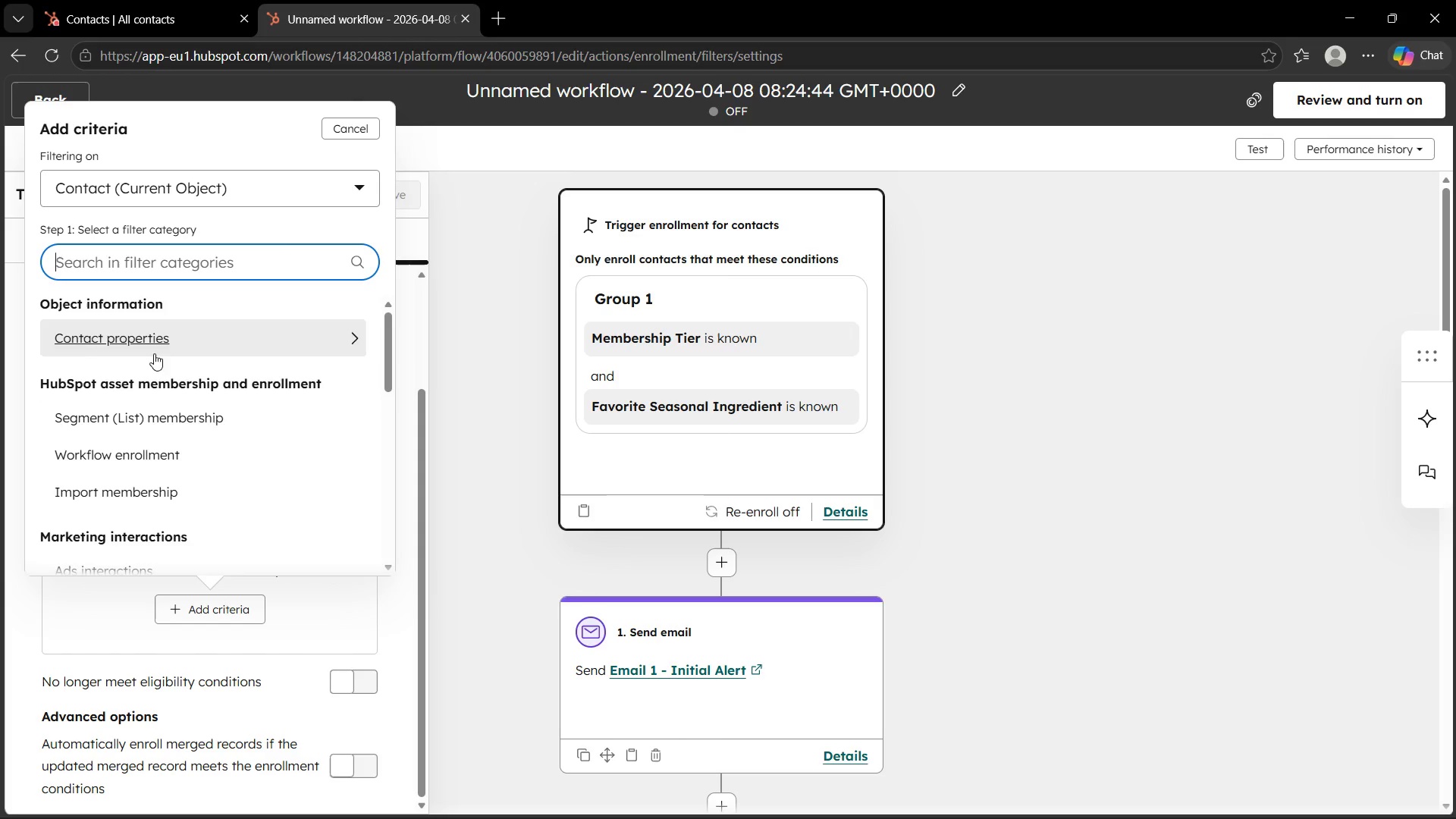 
scroll: coordinate [118, 362], scroll_direction: none, amount: 0.0
 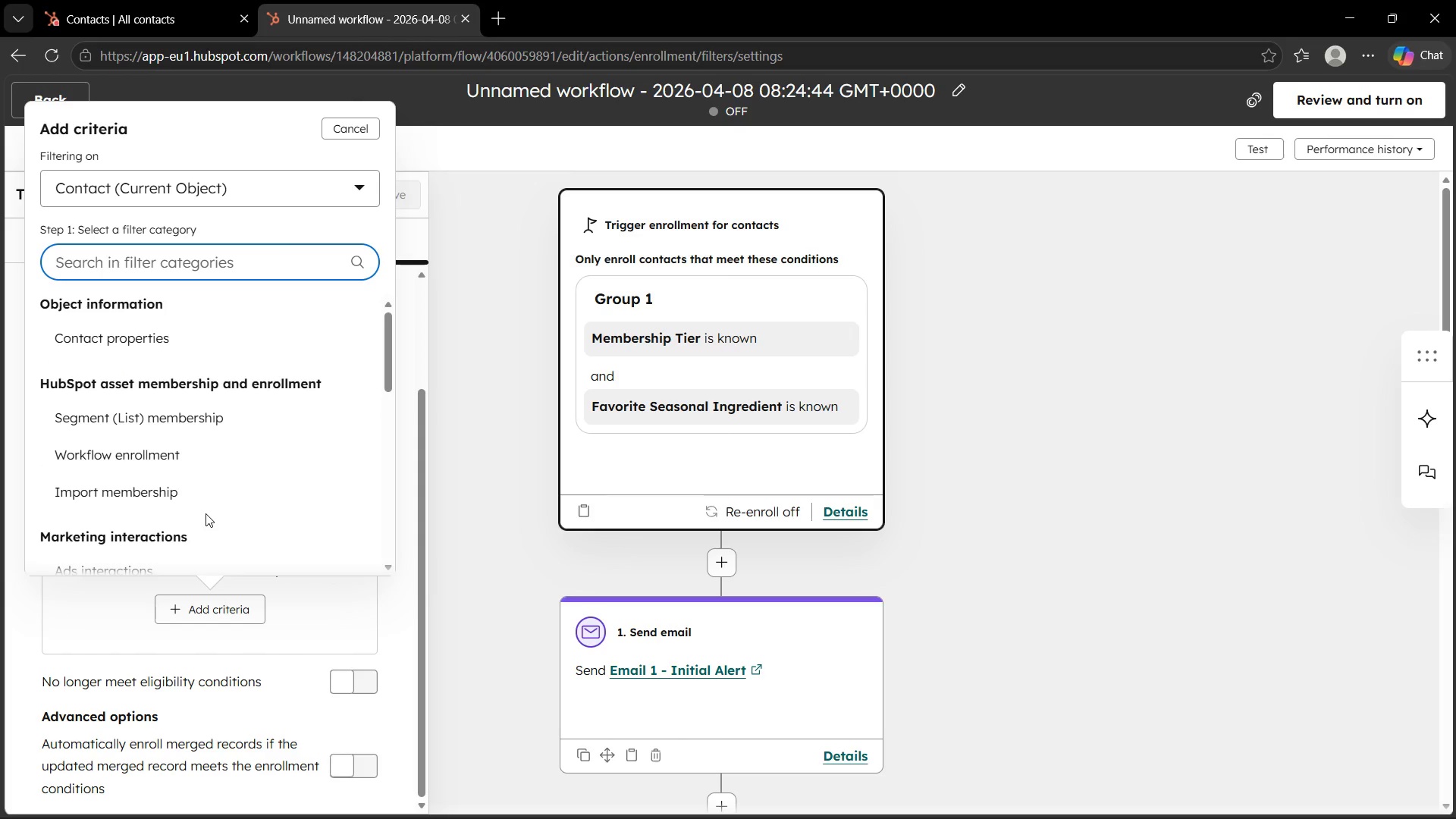 
type(ma)
 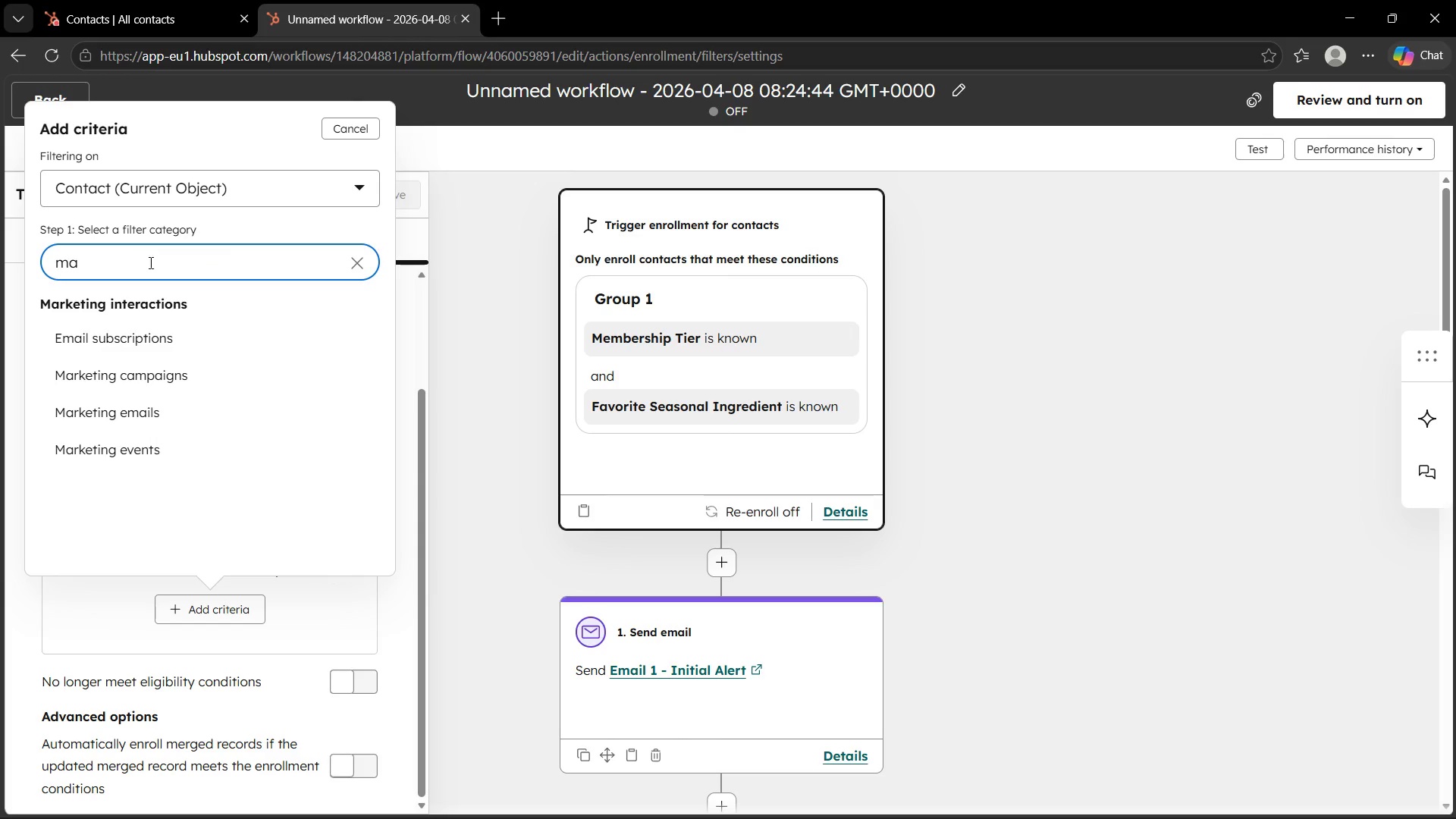 
left_click([122, 413])
 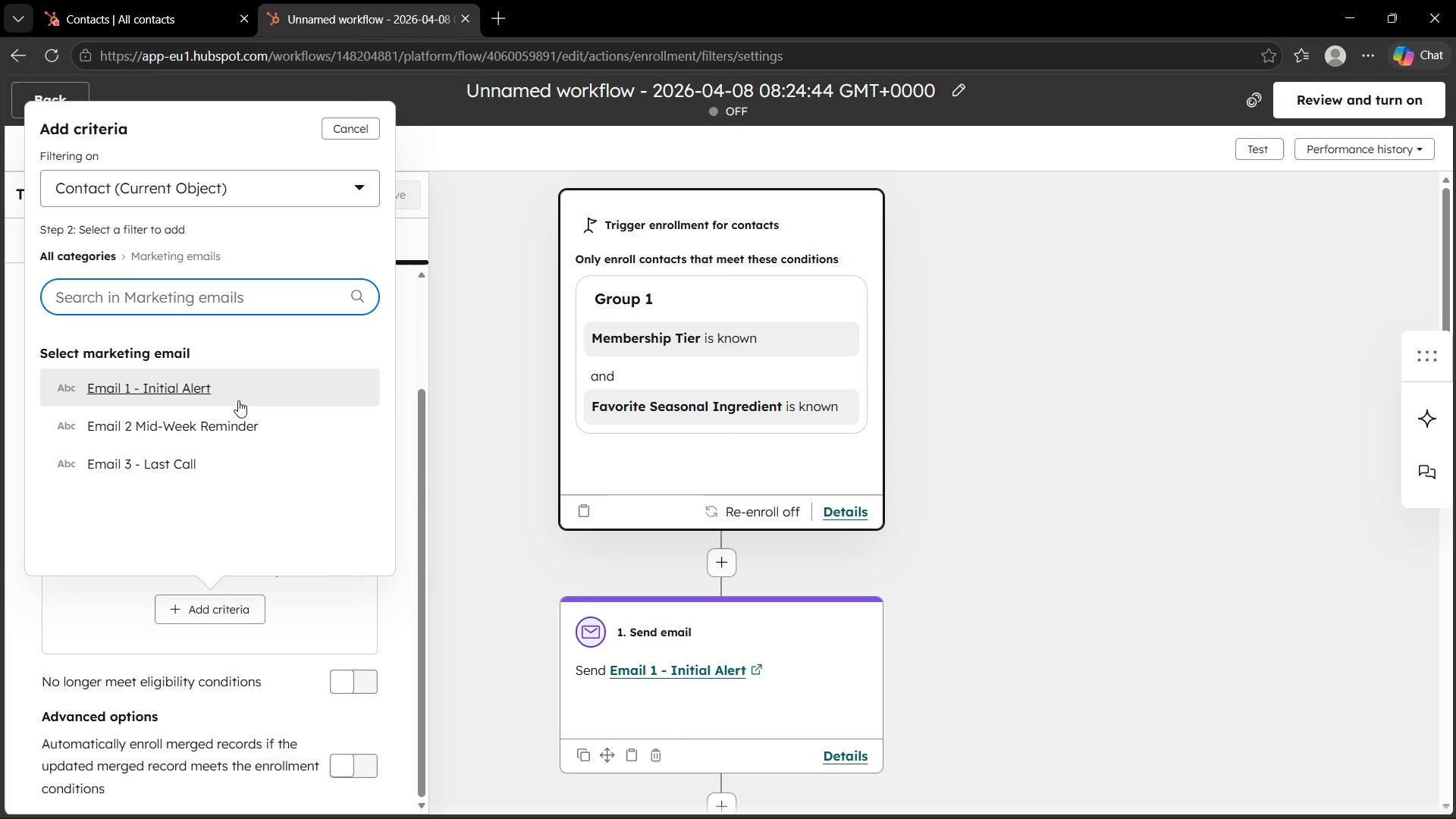 
wait(9.08)
 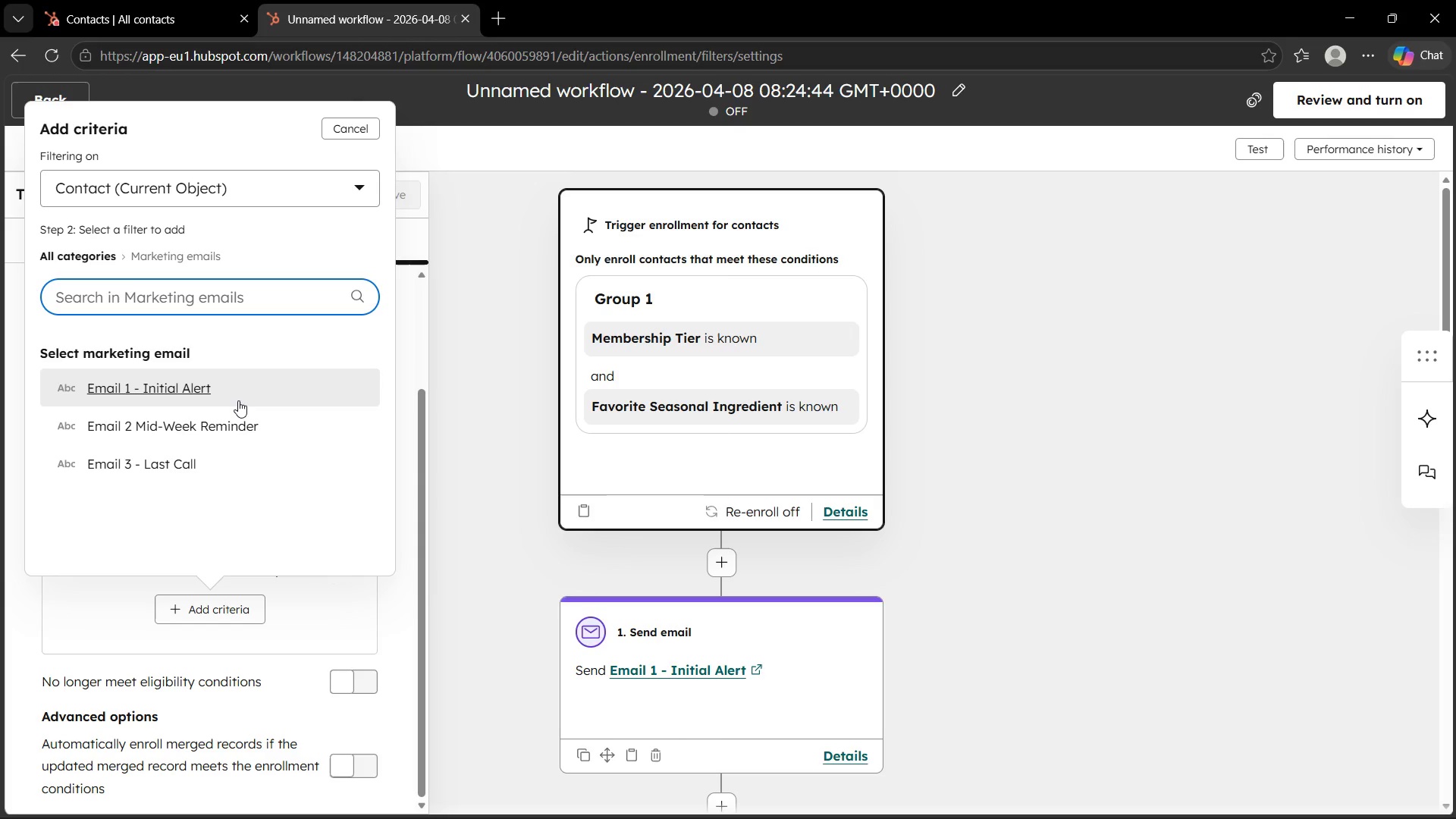 
left_click([238, 400])
 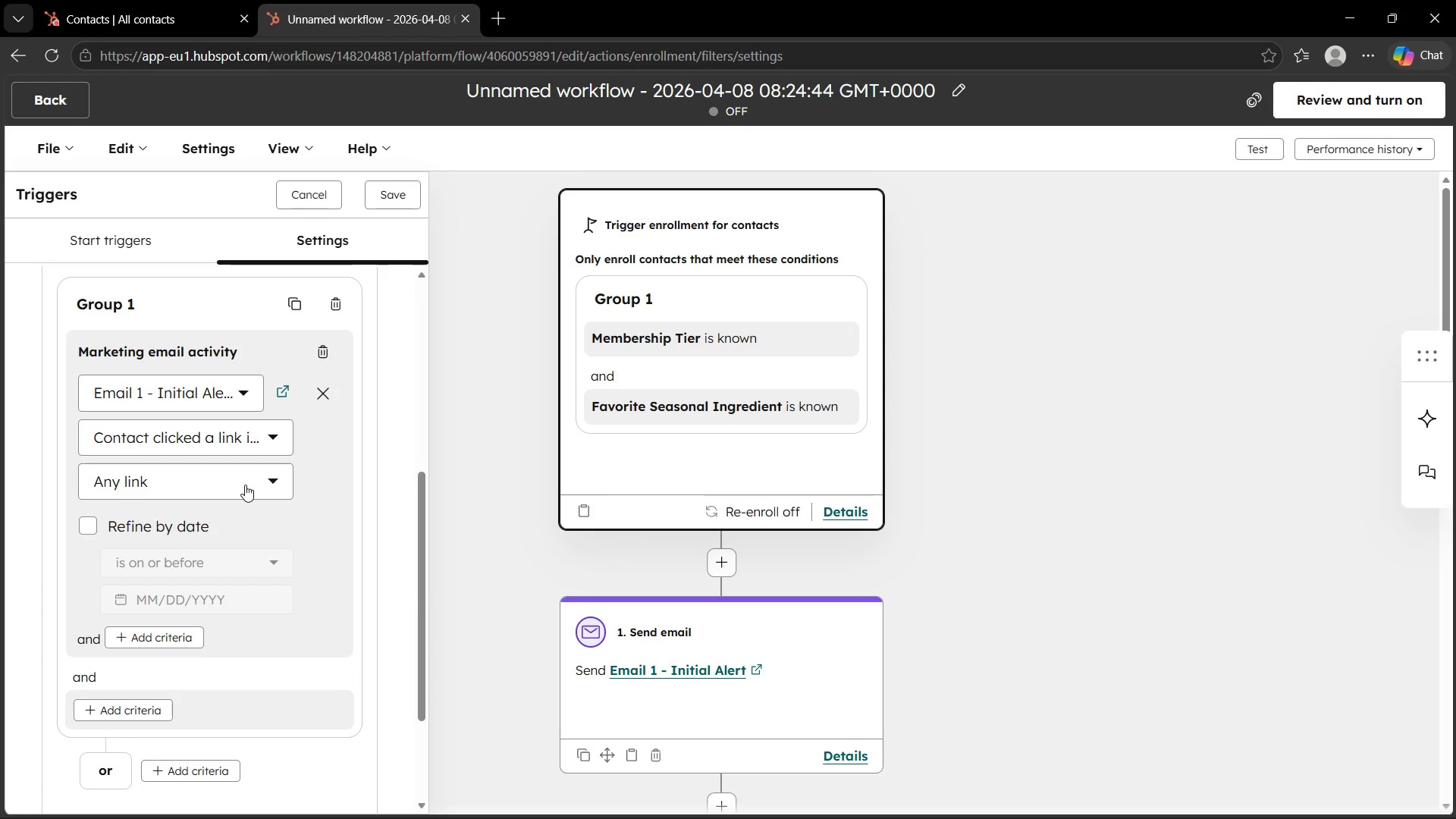 
scroll: coordinate [298, 517], scroll_direction: down, amount: 3.0
 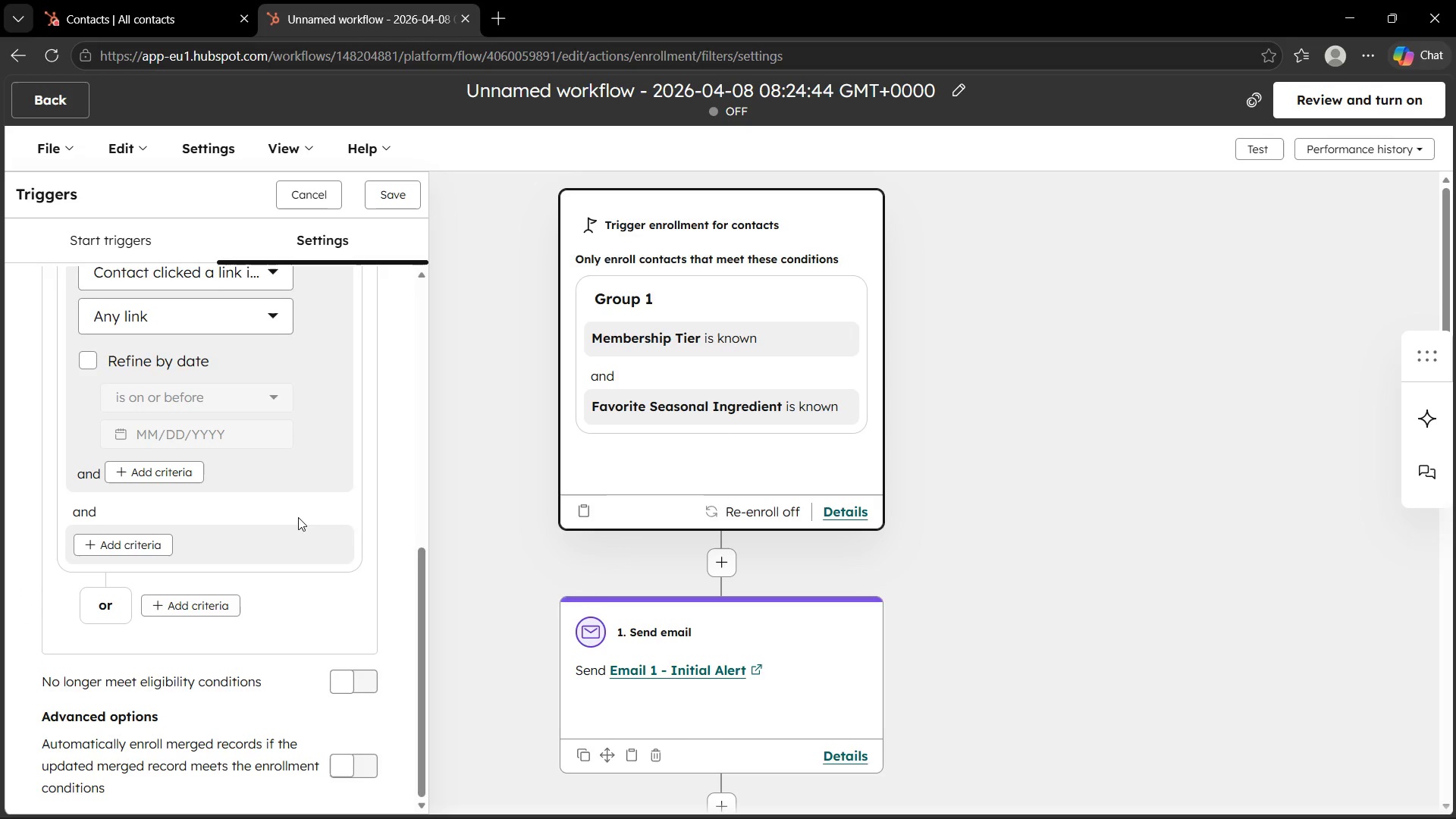 
scroll: coordinate [298, 517], scroll_direction: up, amount: 2.0
 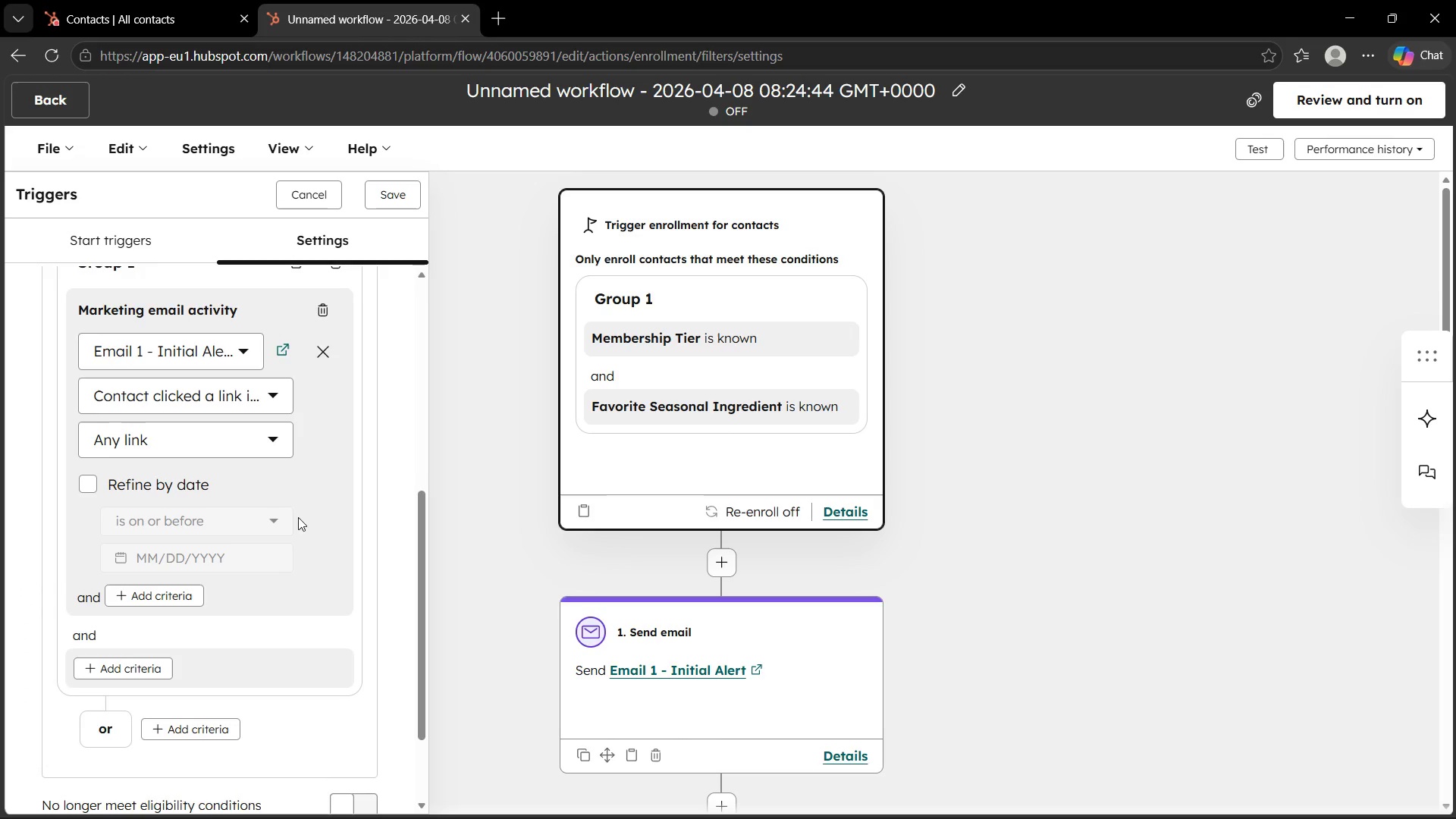 
scroll: coordinate [298, 517], scroll_direction: down, amount: 2.0
 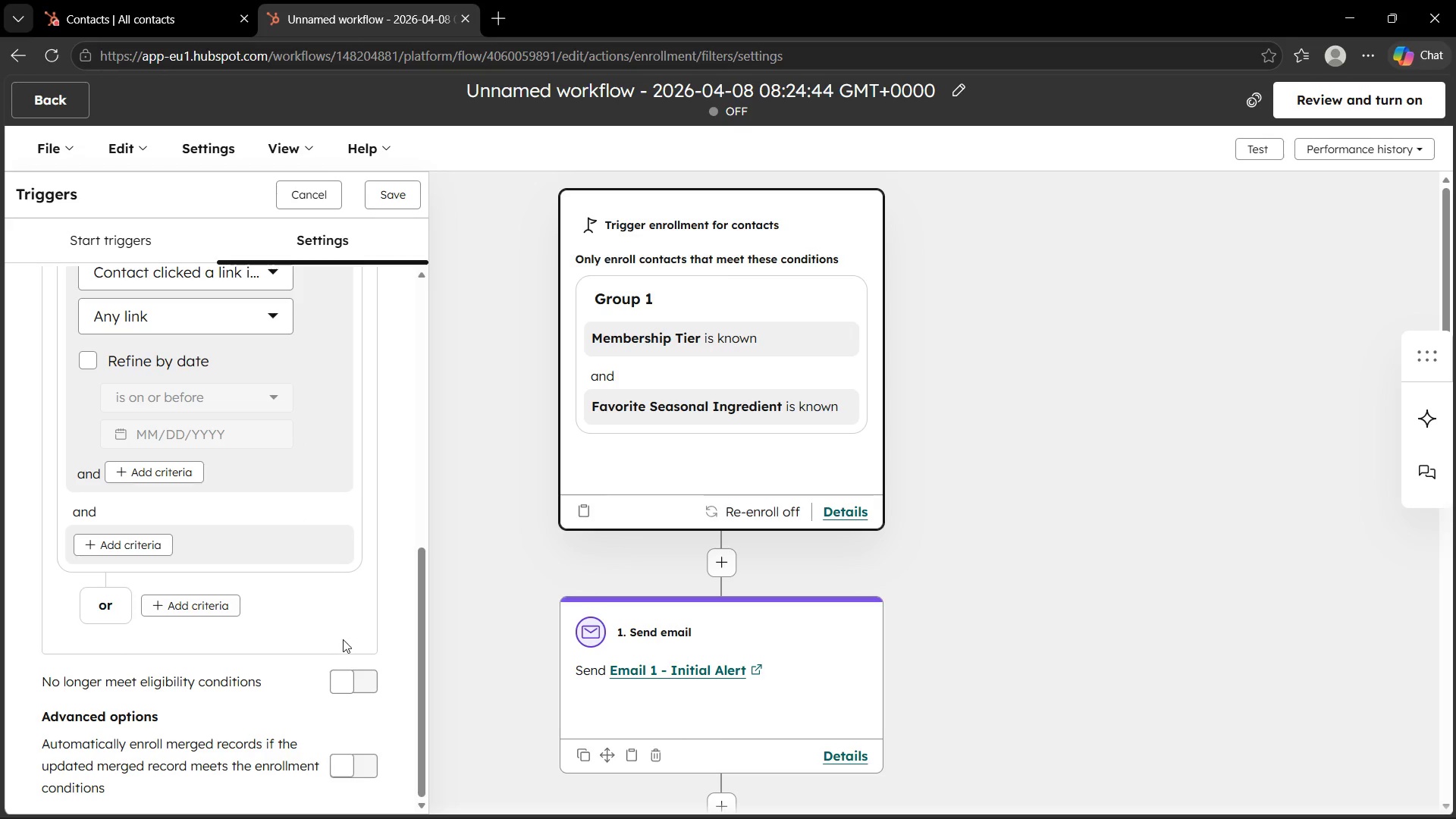 
scroll: coordinate [343, 641], scroll_direction: none, amount: 0.0
 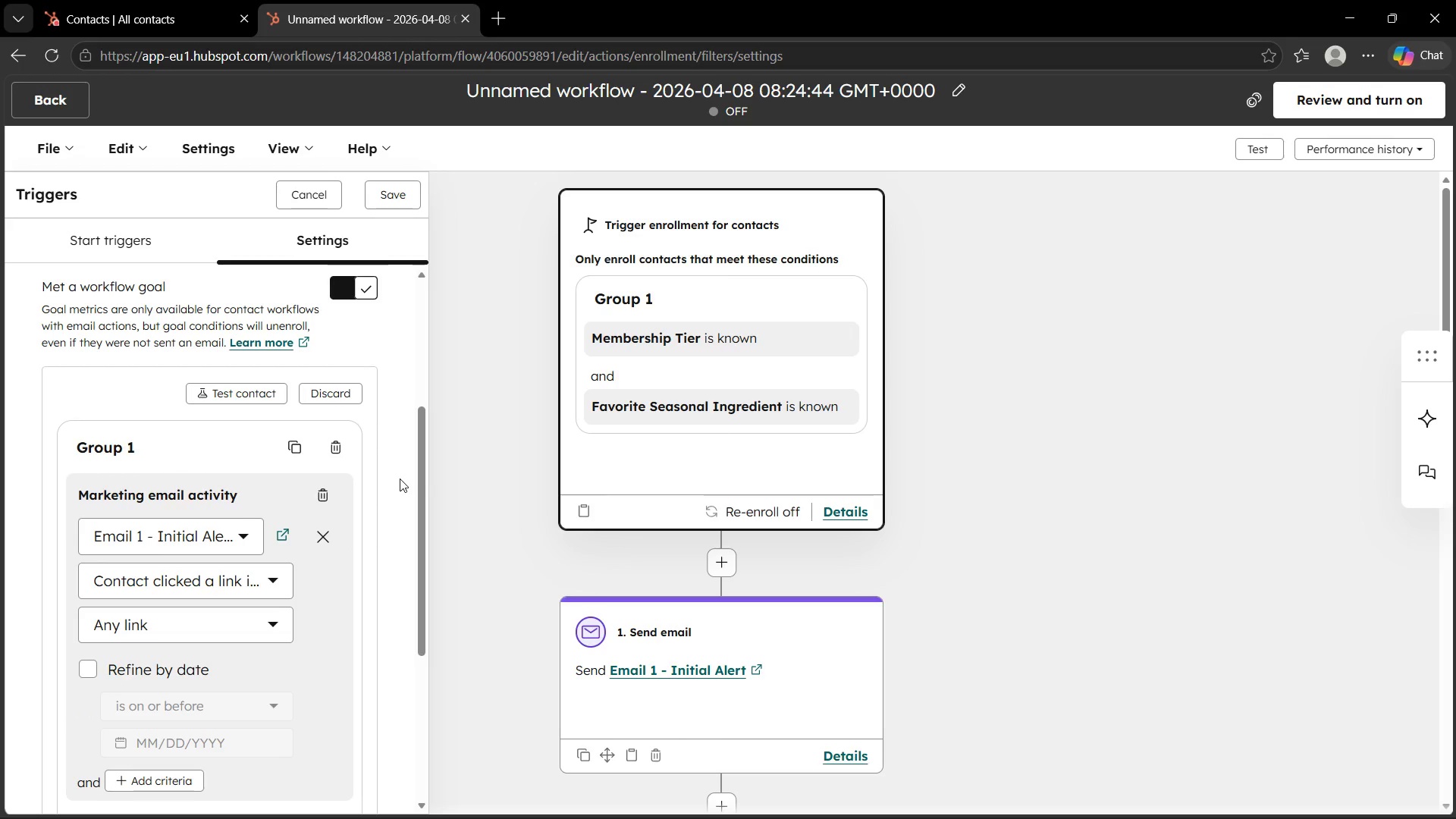 
wait(7.06)
 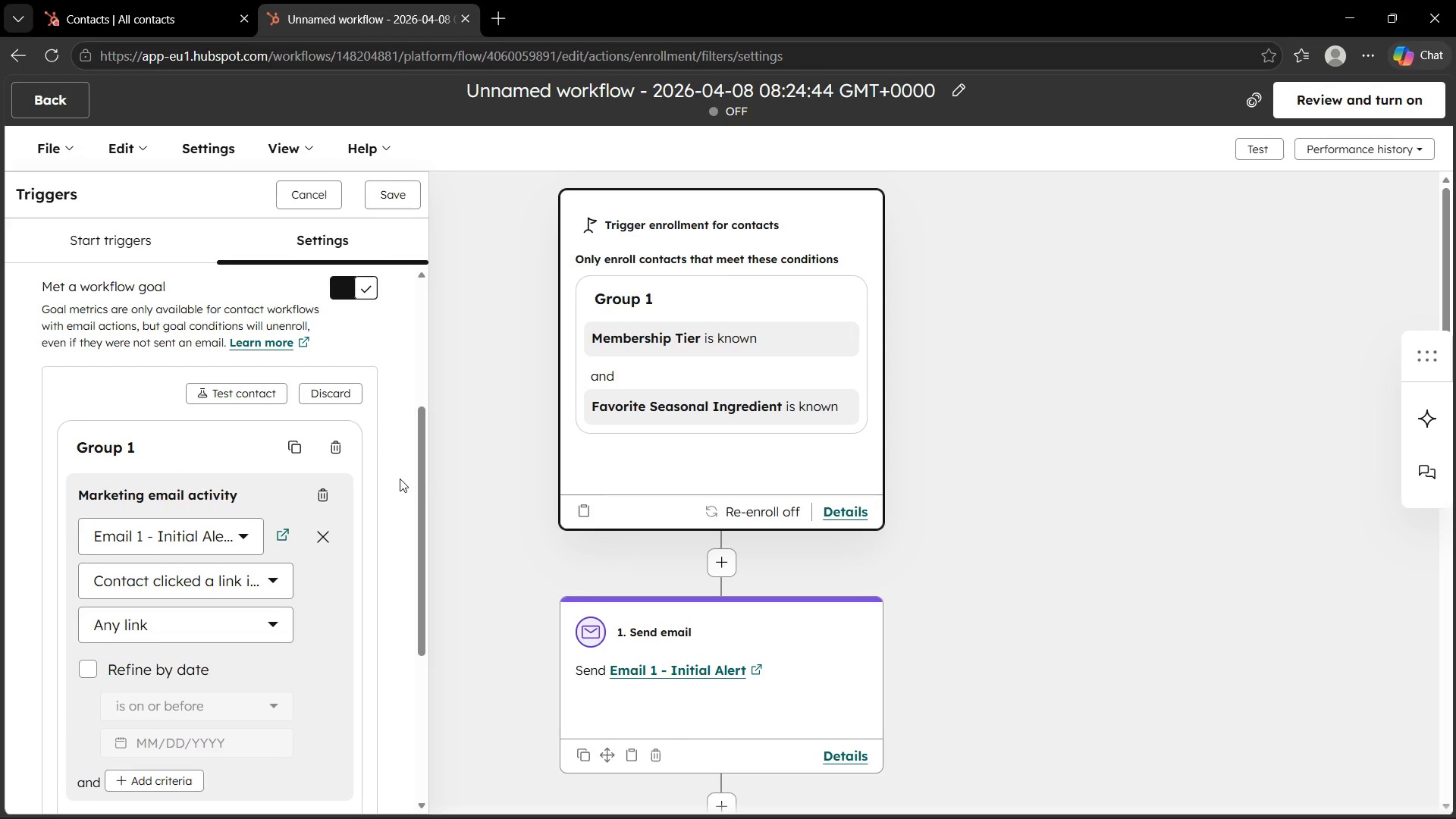 
left_click([229, 629])
 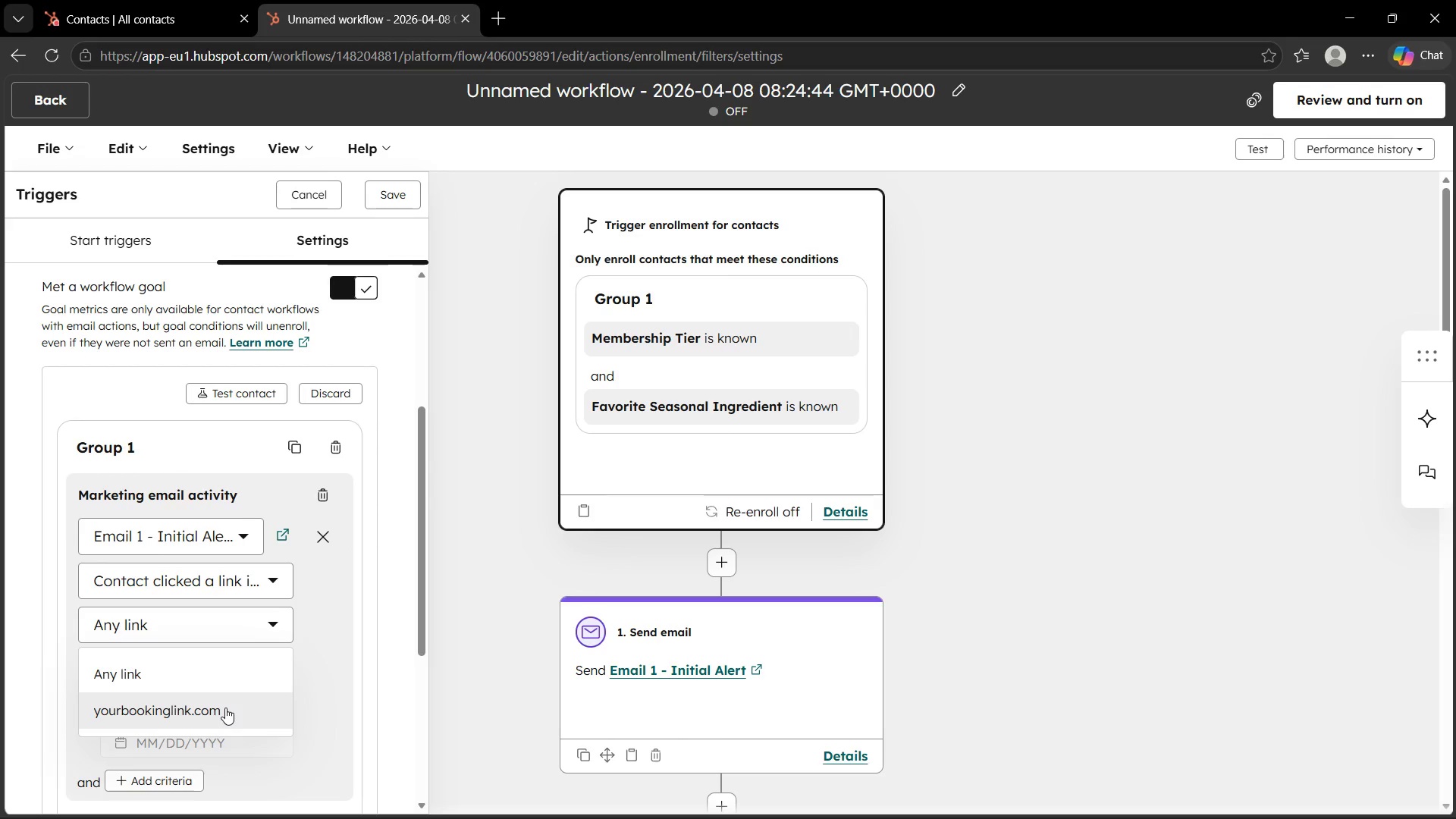 
left_click([225, 708])
 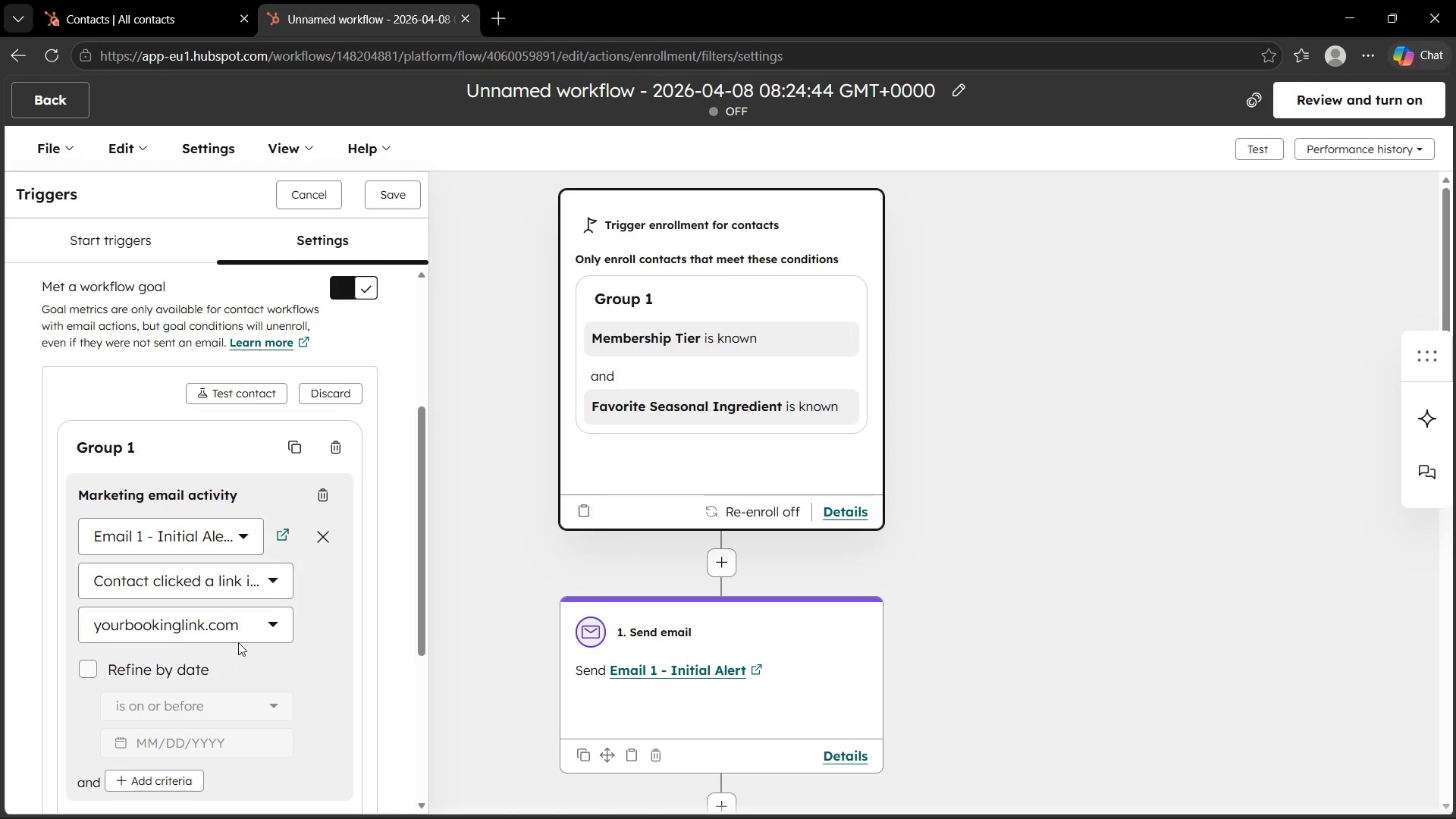 
left_click([212, 576])
 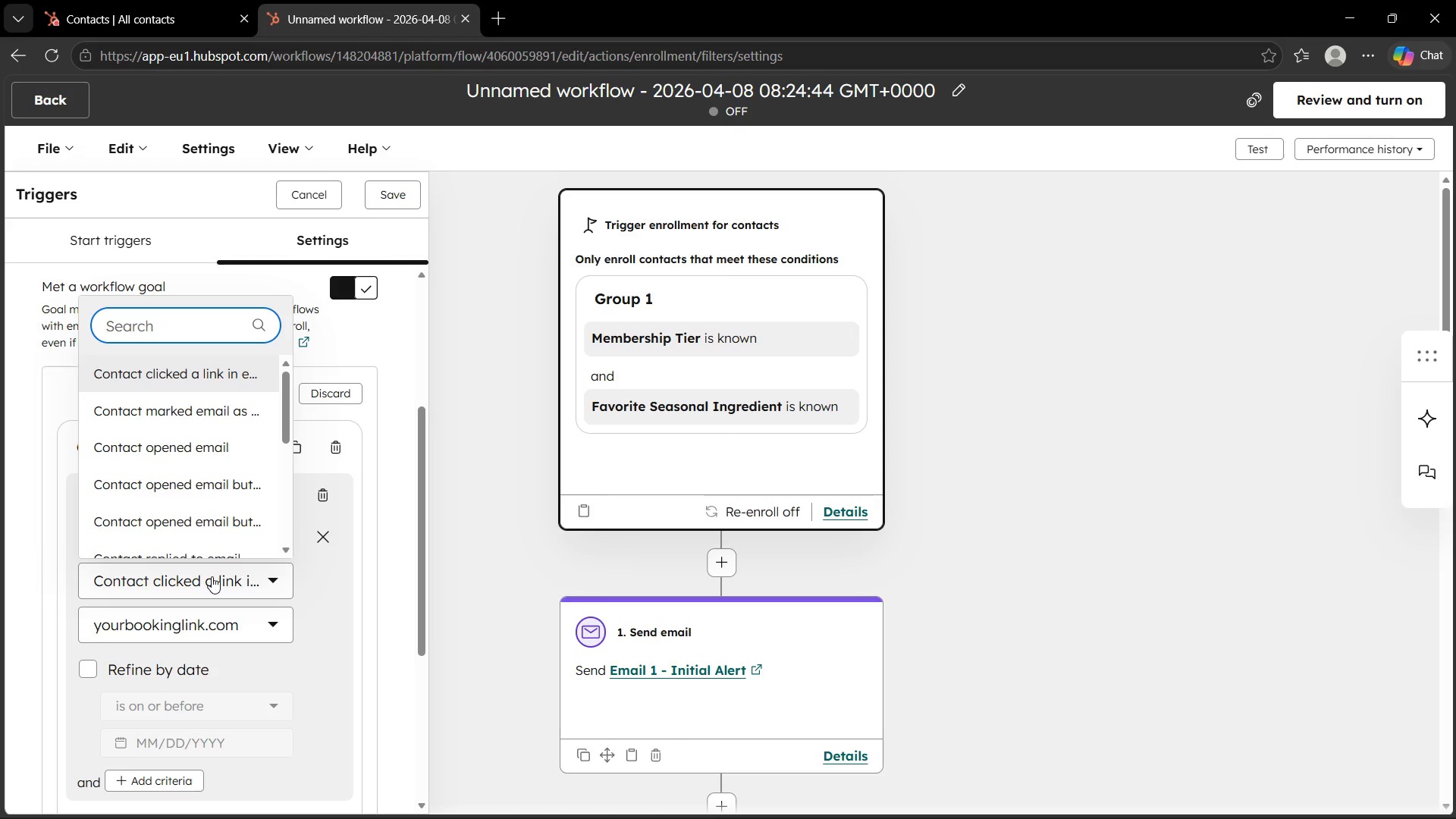 
left_click([212, 576])
 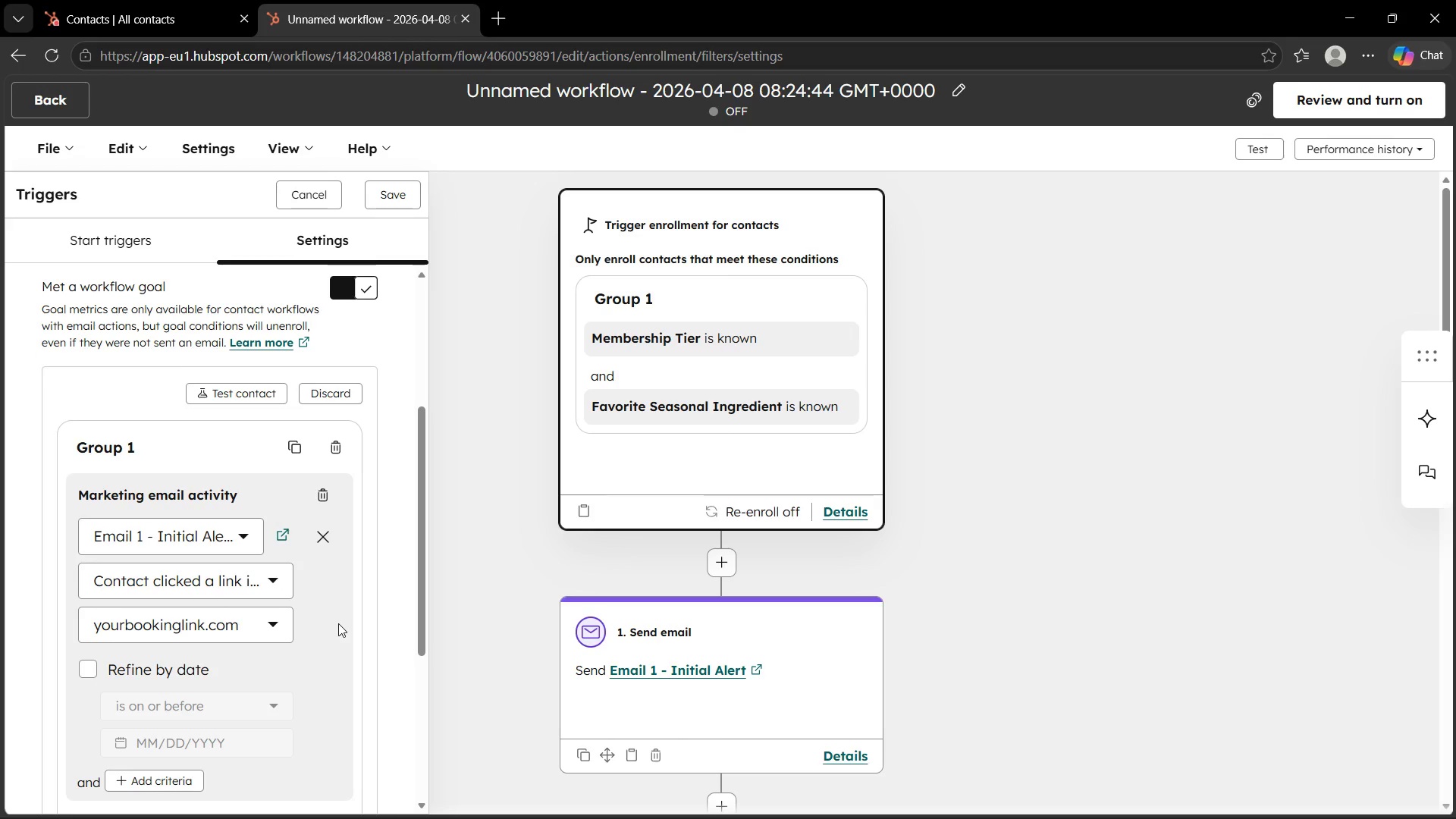 
scroll: coordinate [338, 623], scroll_direction: down, amount: 5.0
 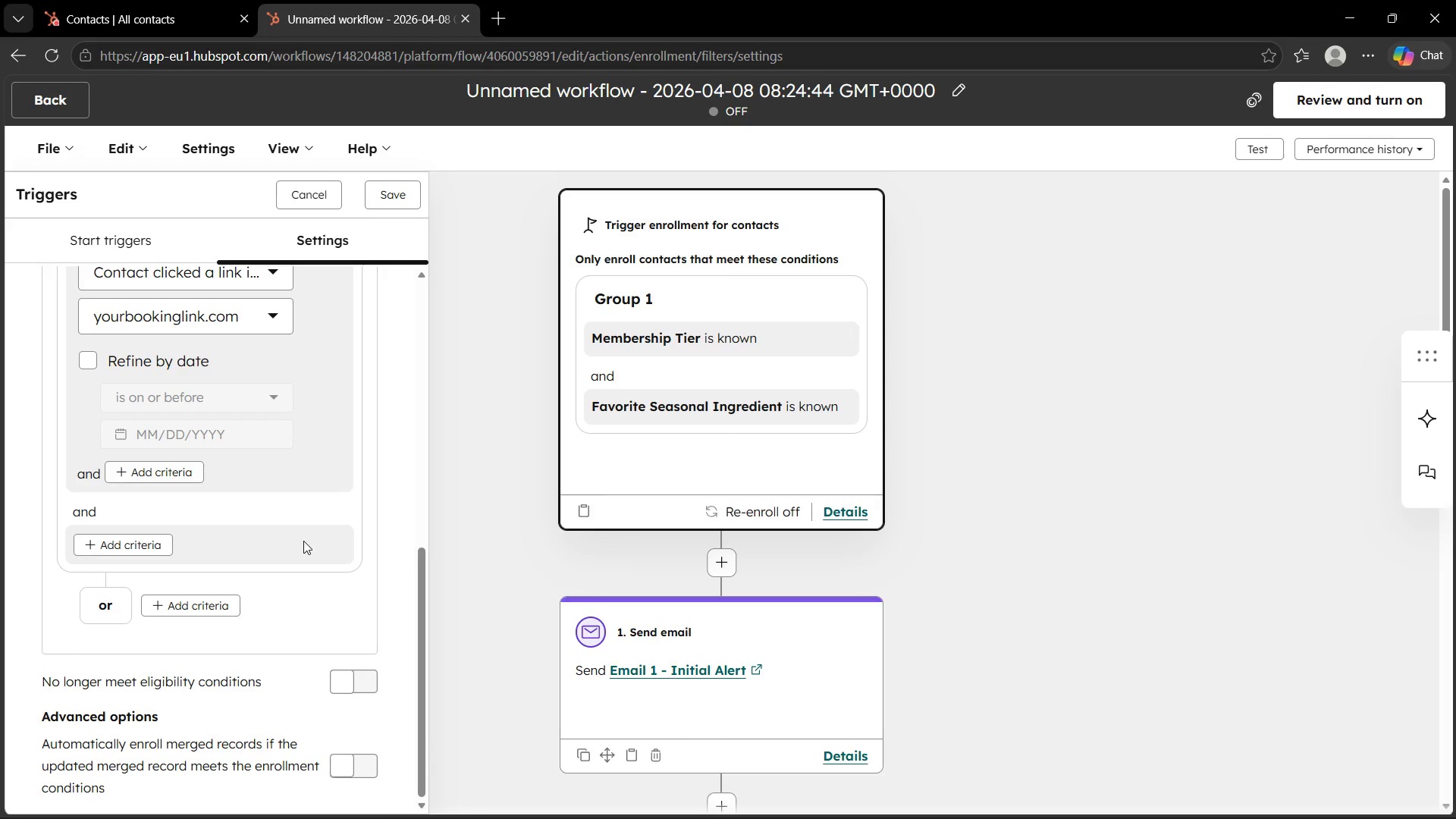 
scroll: coordinate [307, 561], scroll_direction: up, amount: 3.0
 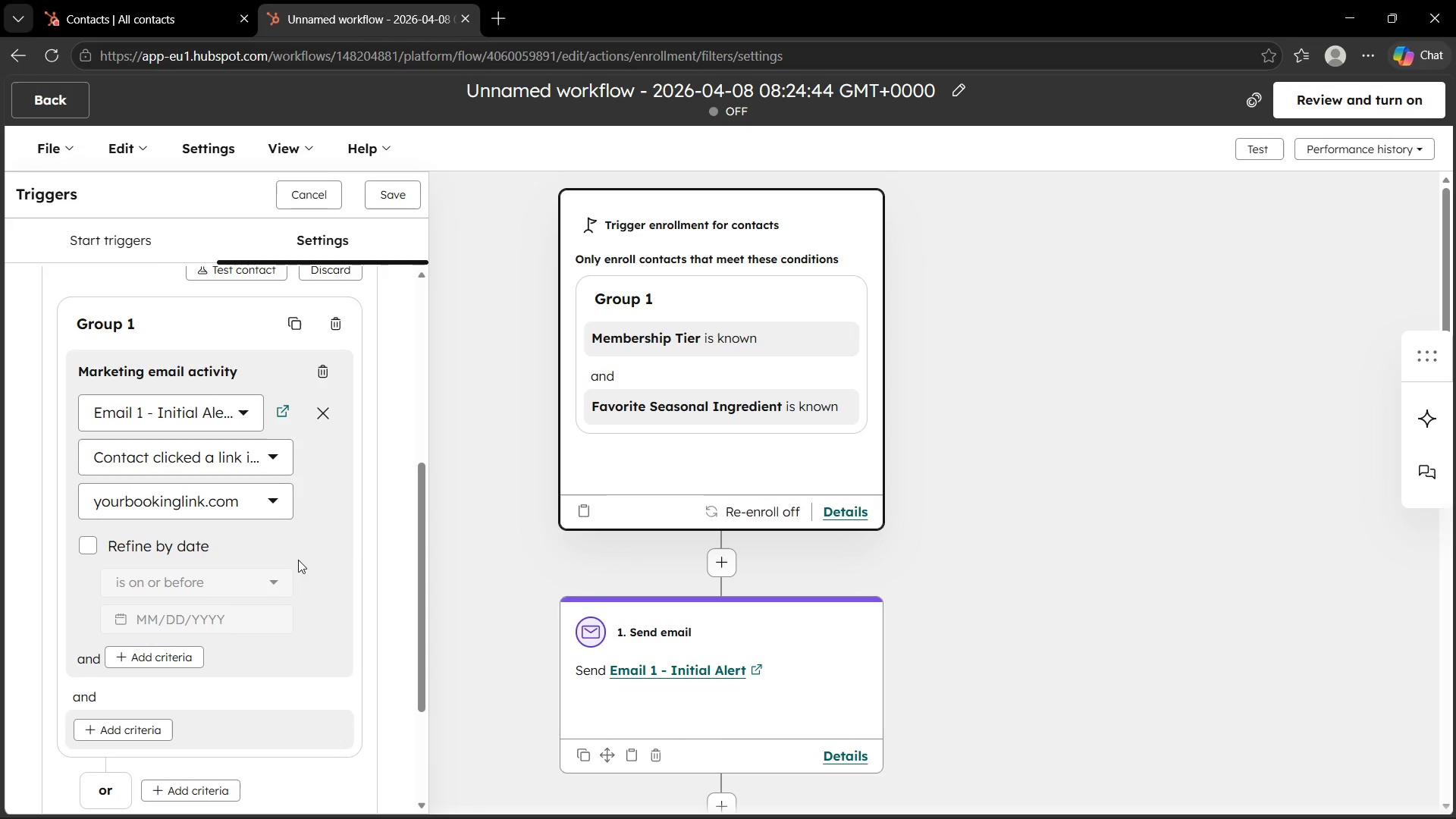 
wait(46.53)
 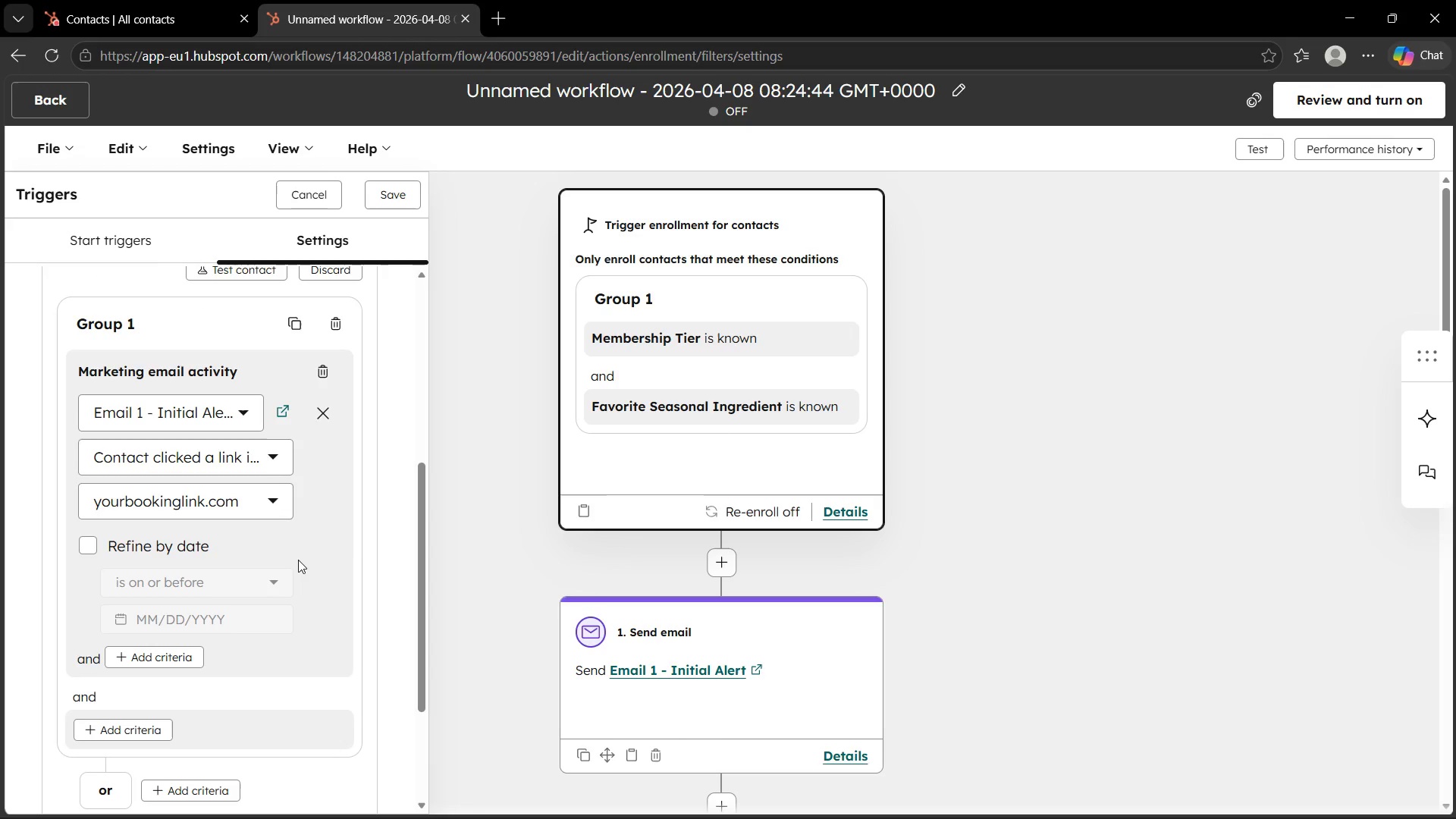 
scroll: coordinate [347, 524], scroll_direction: down, amount: 3.0
 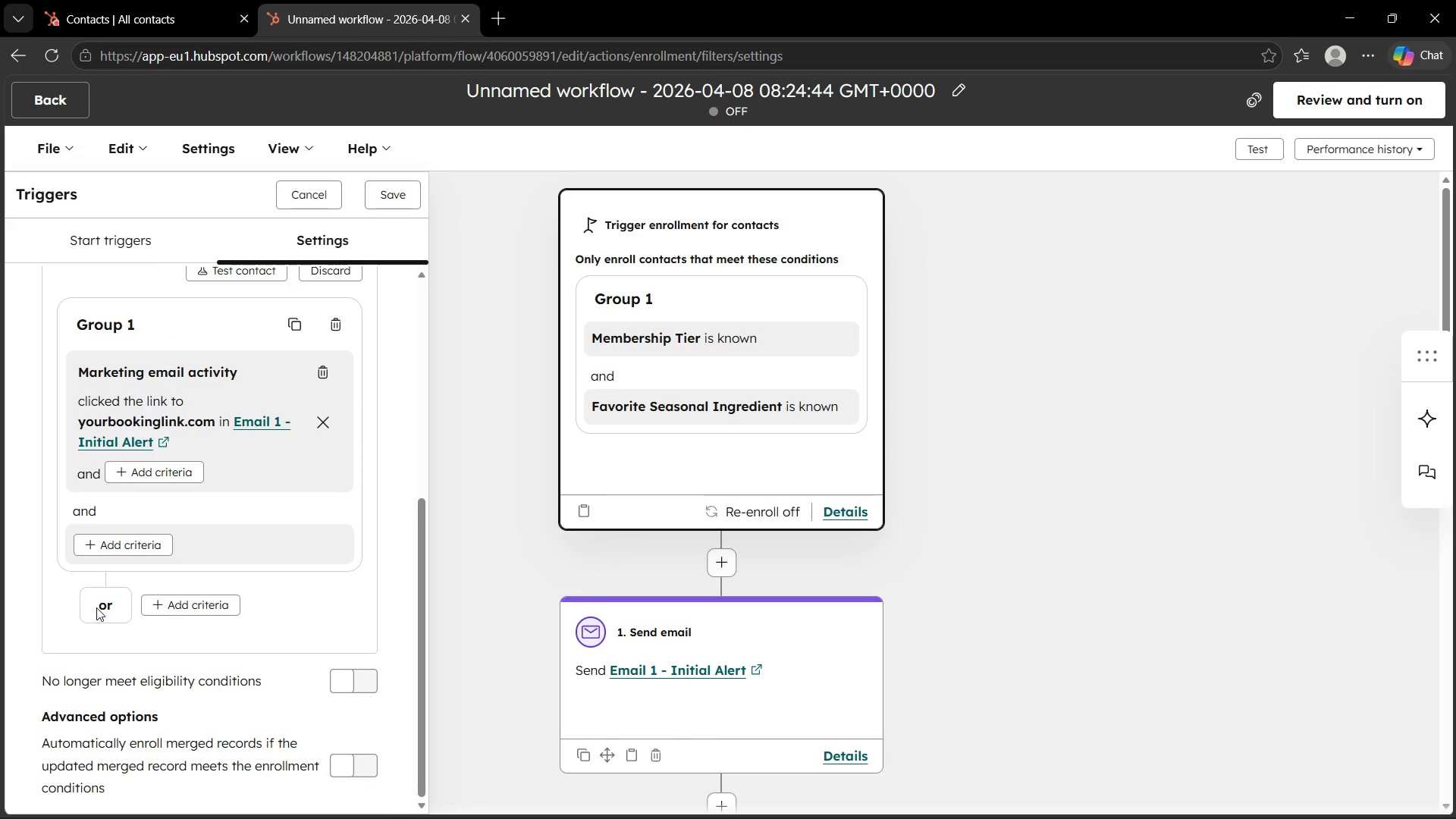 
left_click([105, 611])
 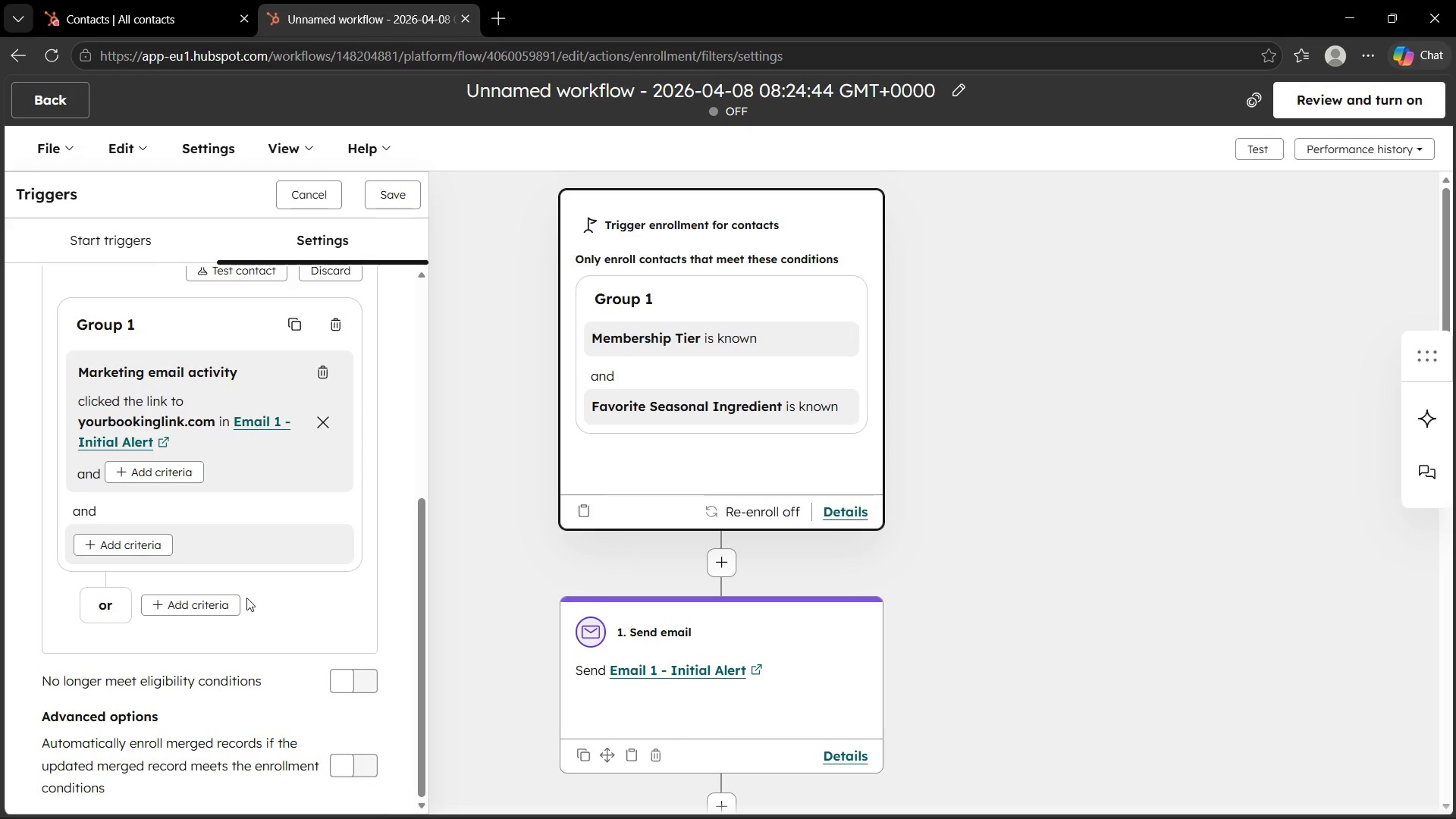 
left_click([217, 605])
 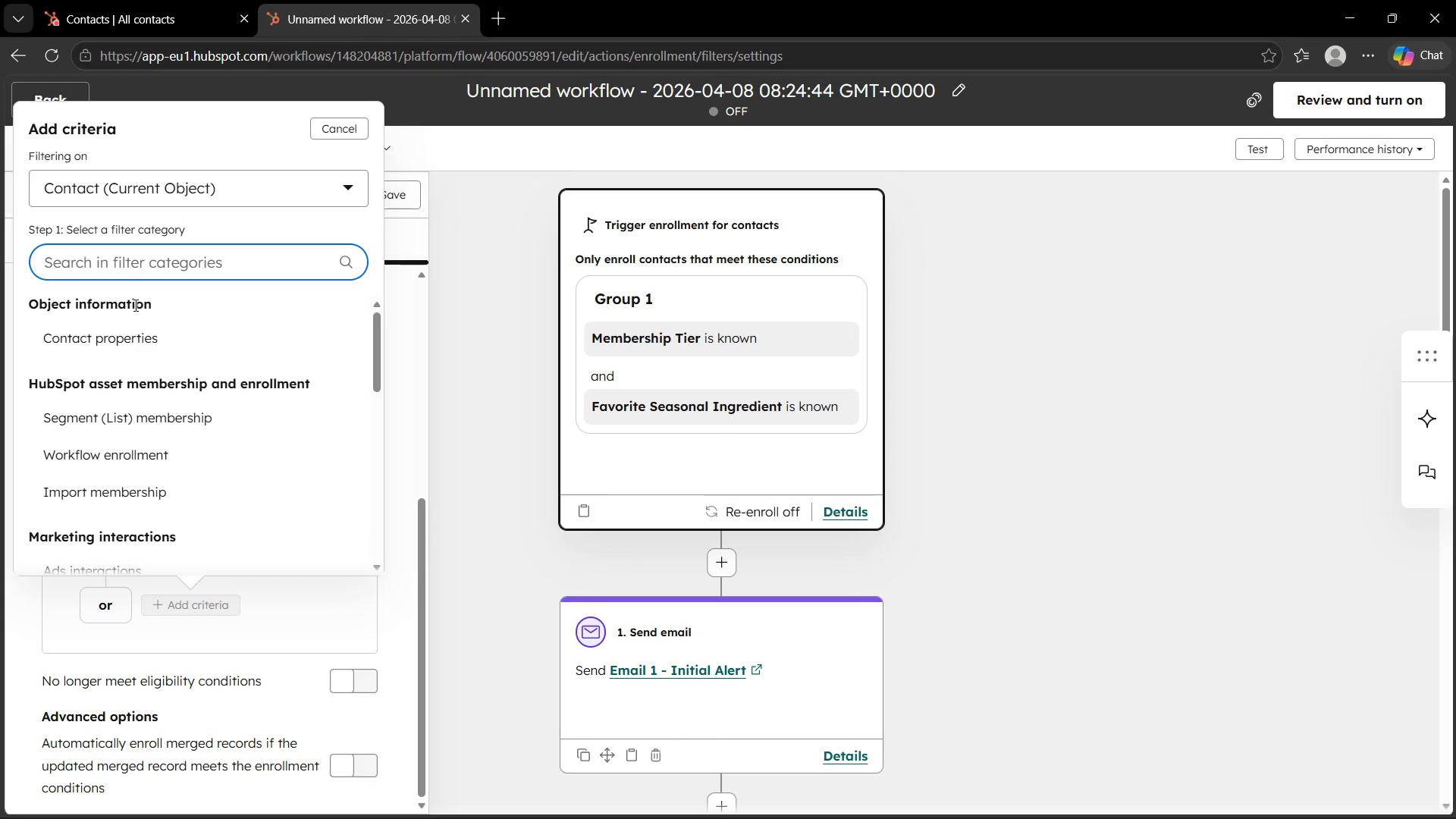 
type(ma)
 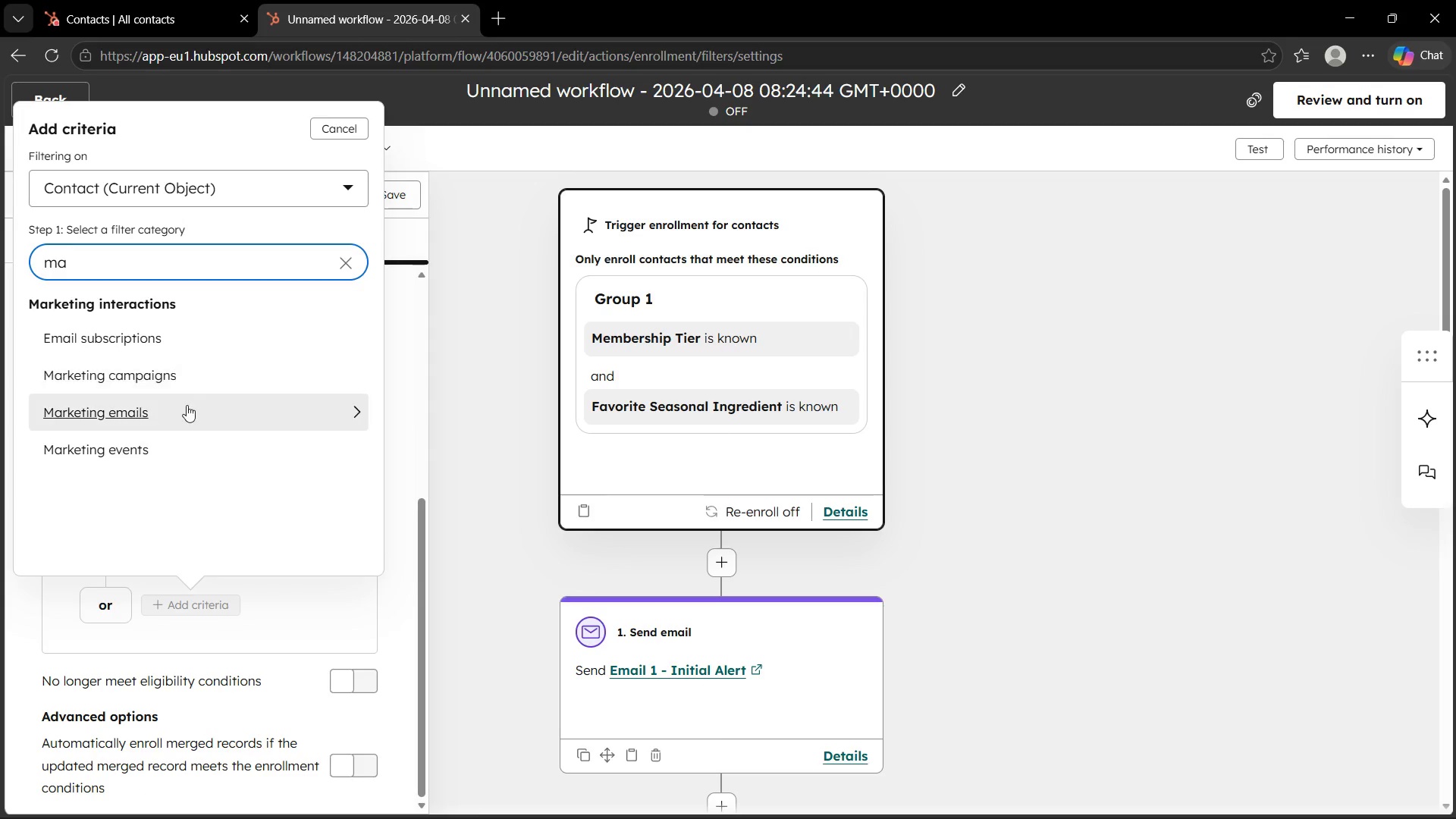 
left_click([184, 406])
 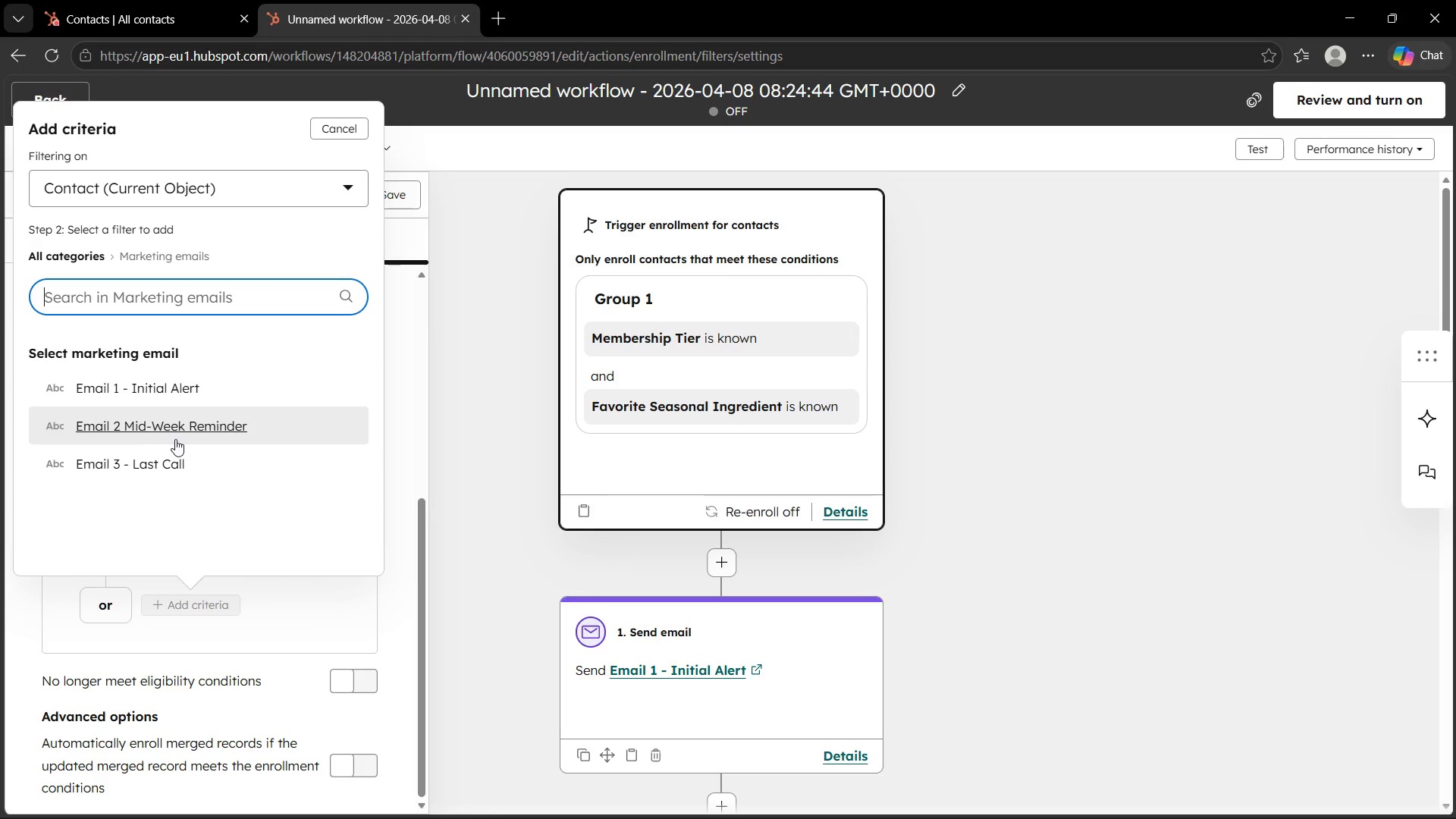 
left_click([143, 429])
 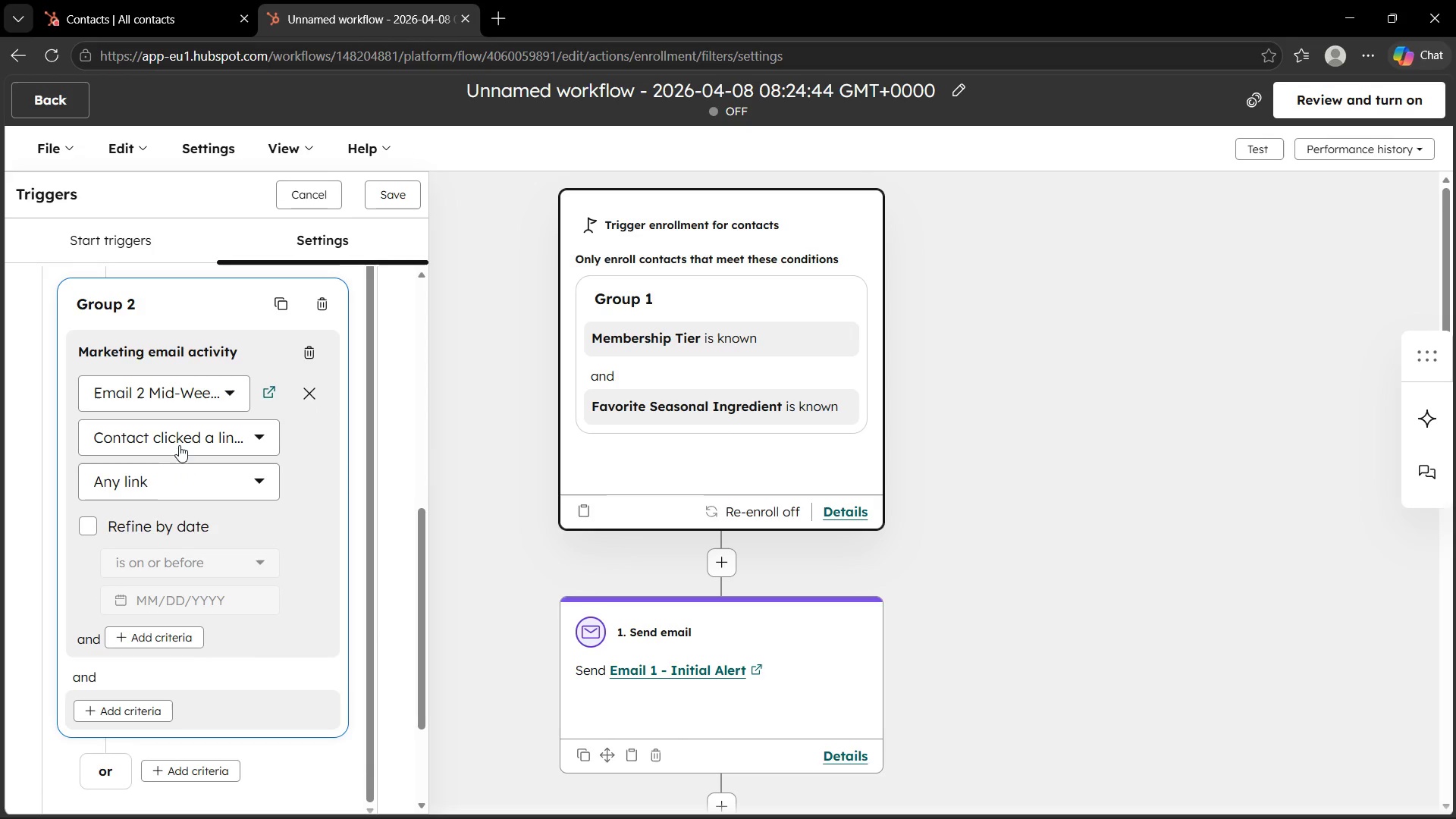 
scroll: coordinate [143, 453], scroll_direction: down, amount: 2.0
 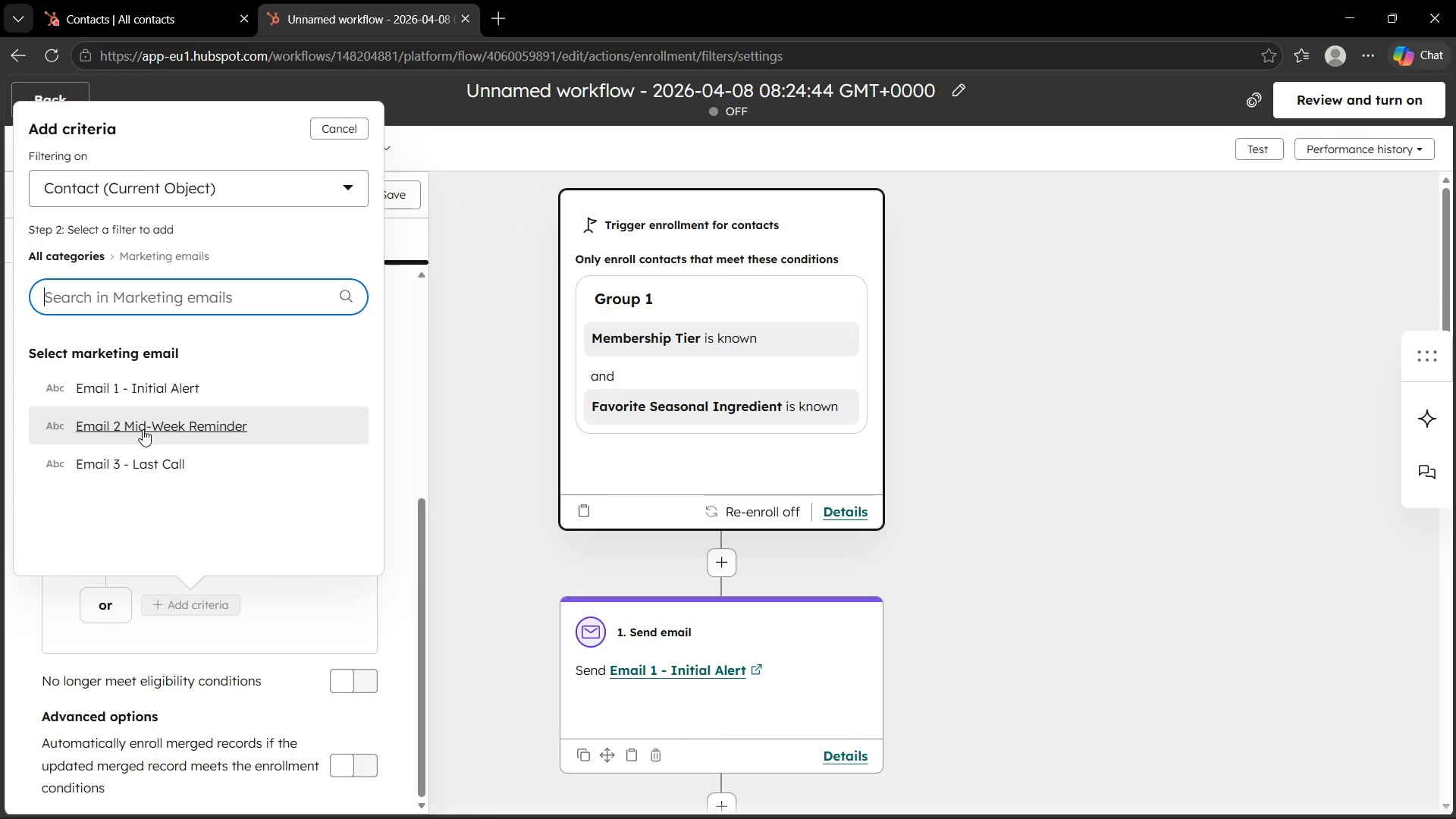 
left_click([168, 427])
 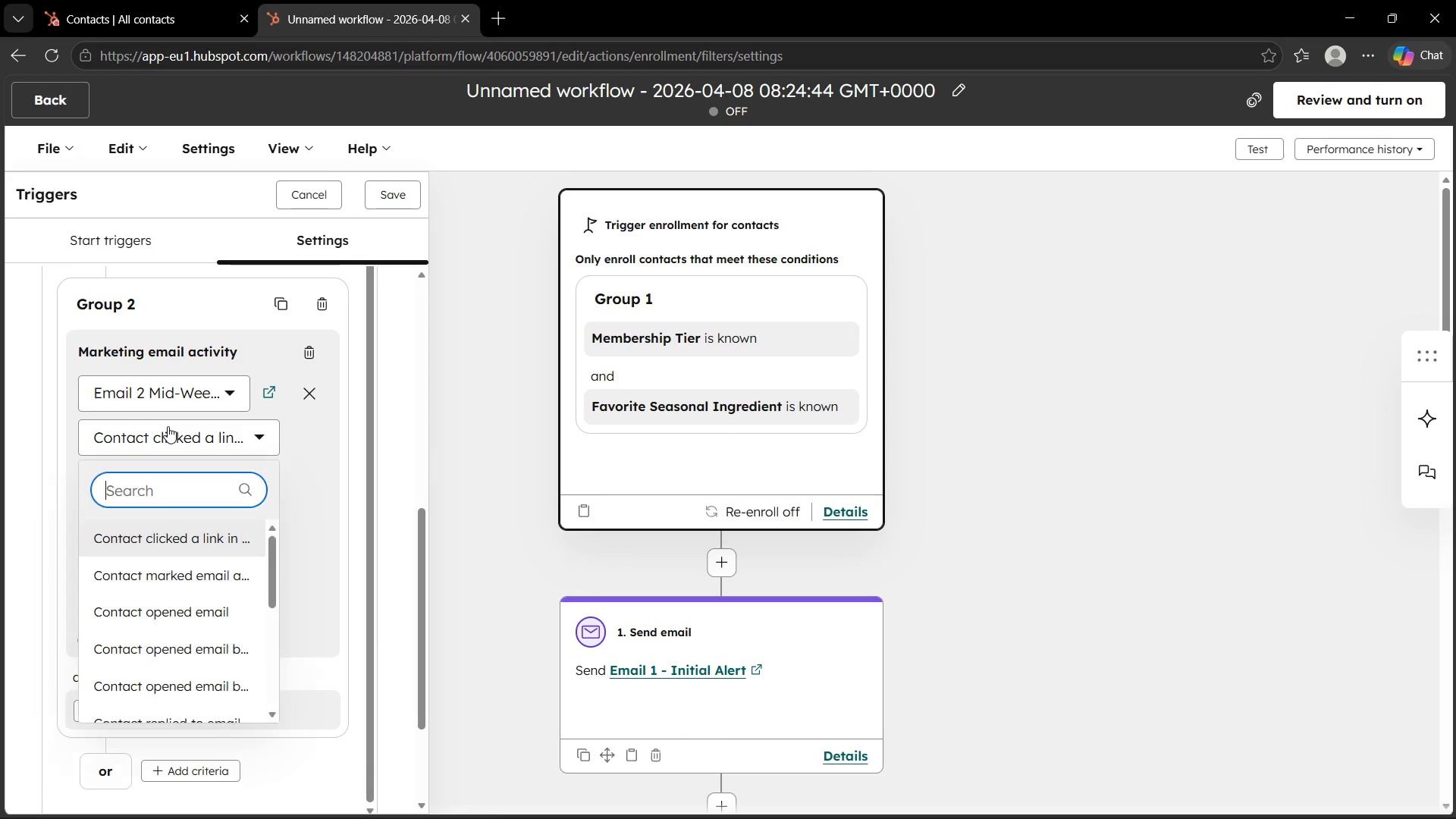 
left_click([168, 426])
 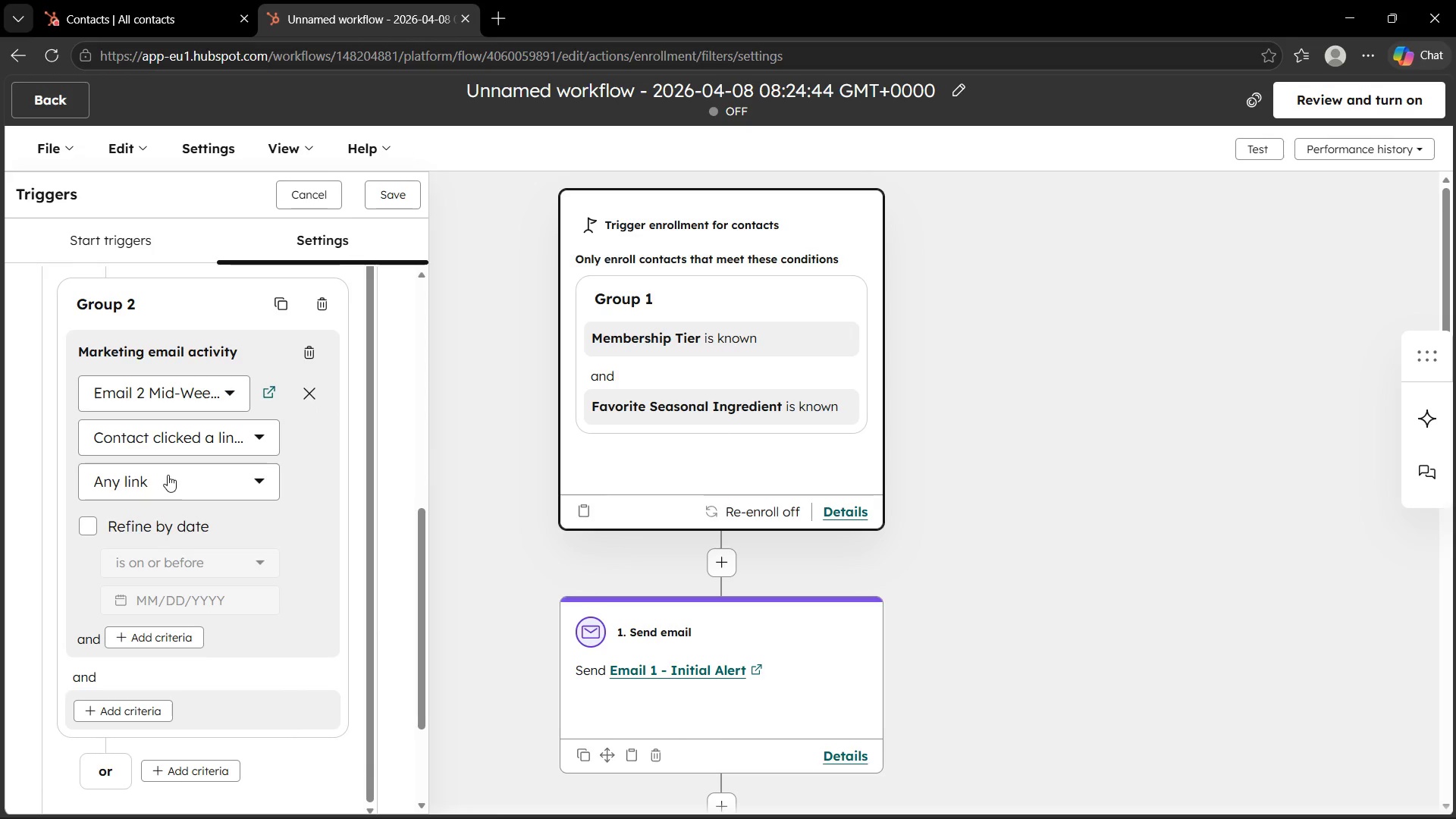 
left_click([168, 475])
 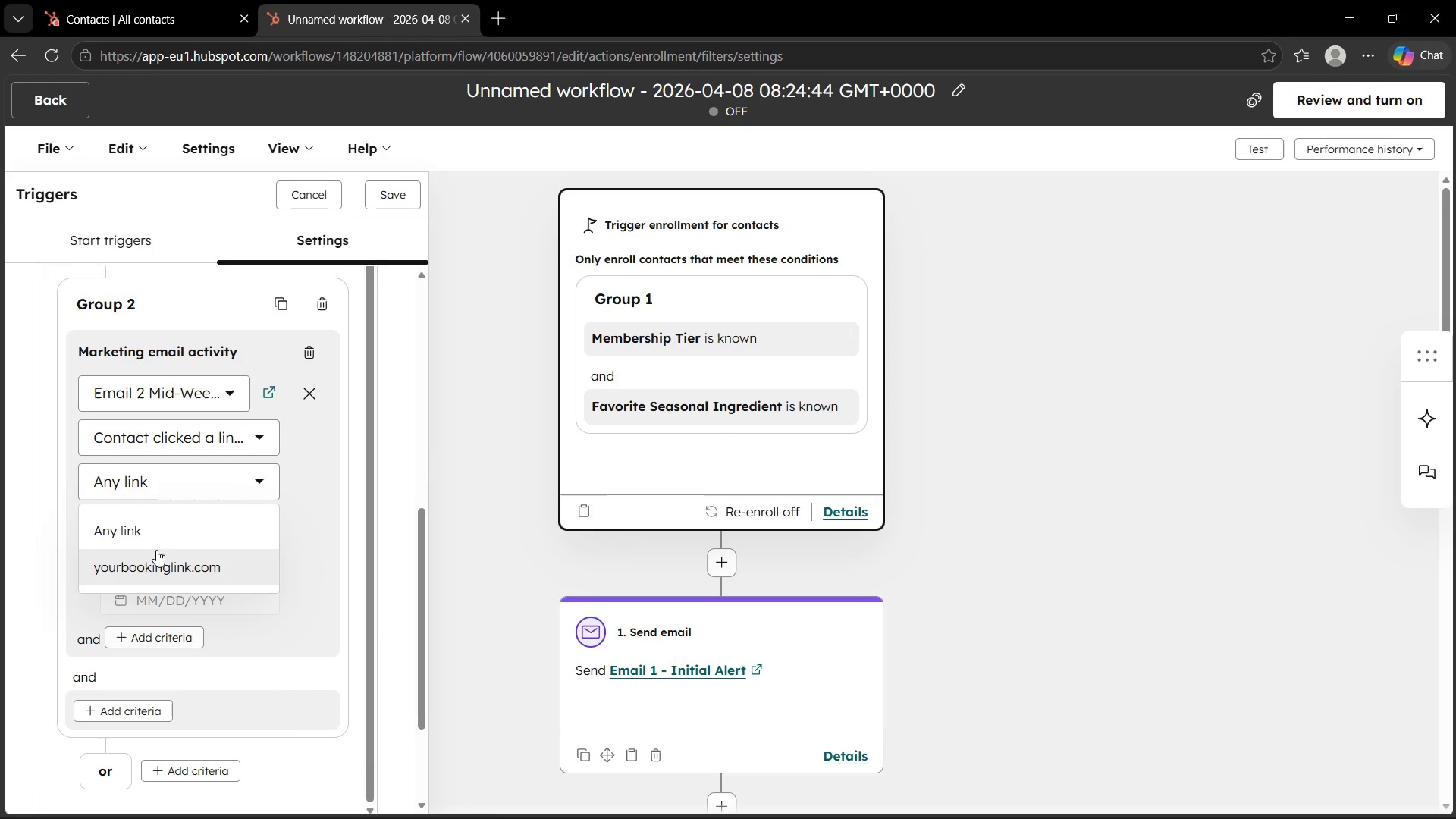 
left_click([156, 556])
 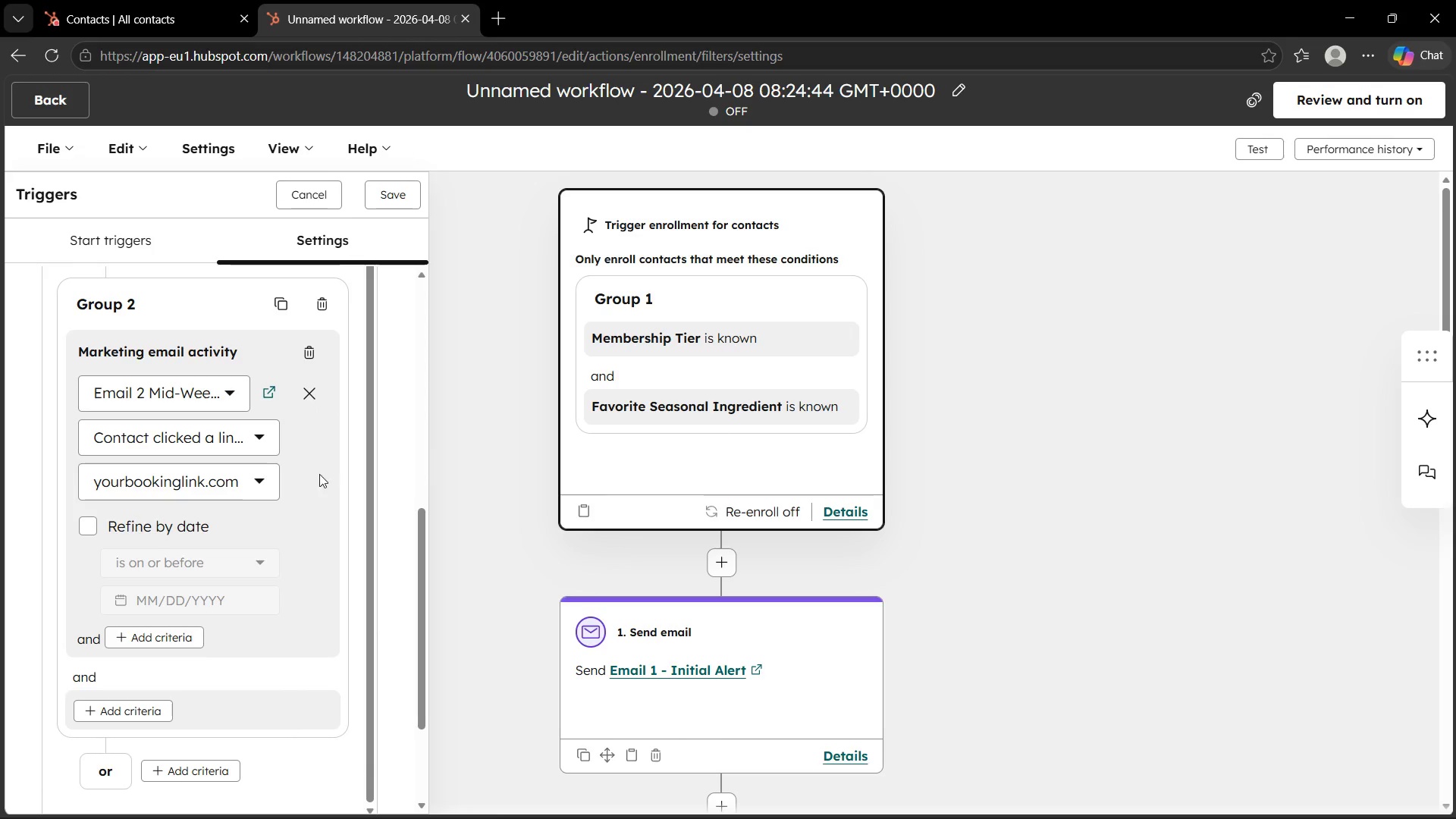 
scroll: coordinate [304, 521], scroll_direction: down, amount: 3.0
 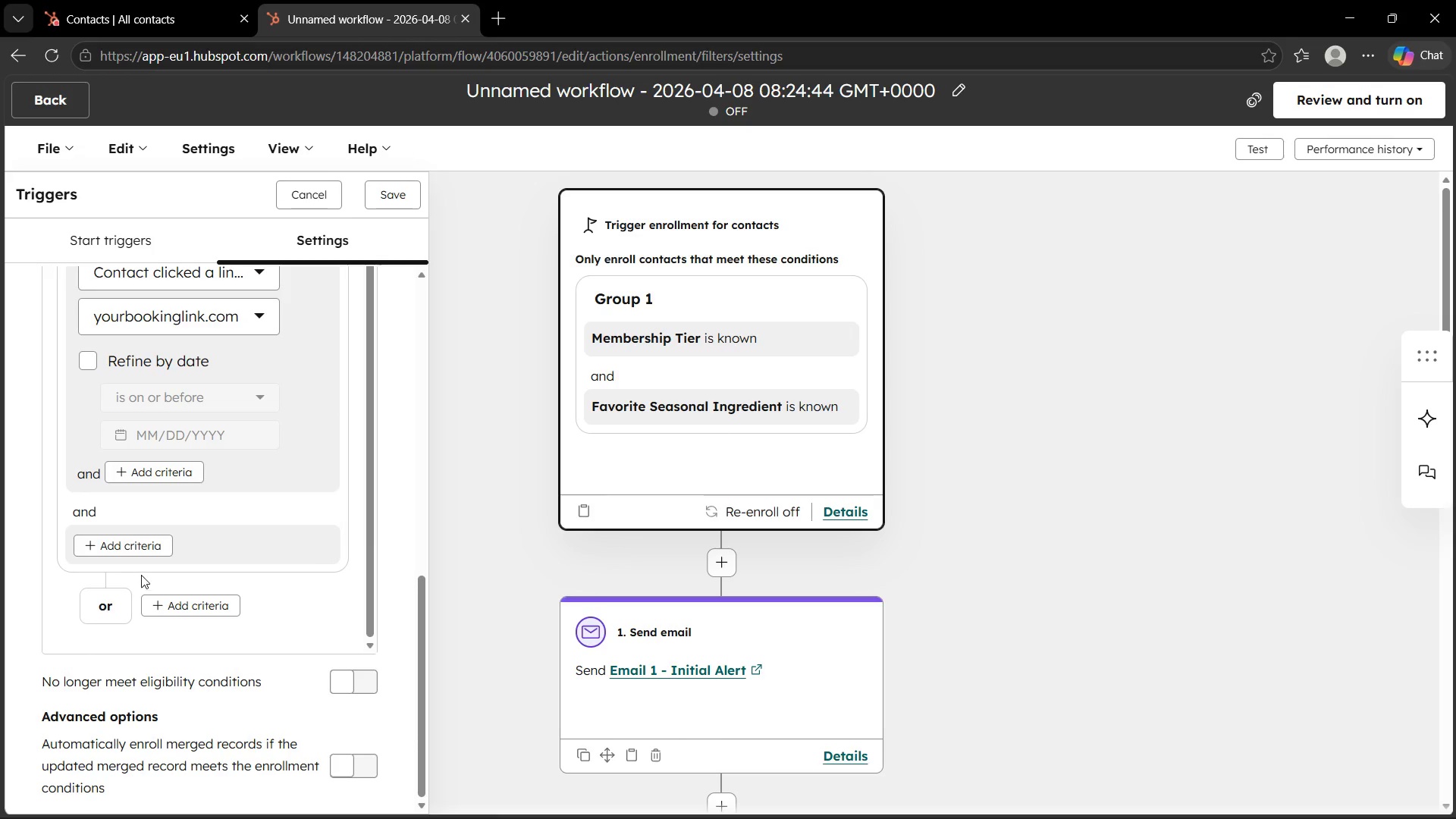 
scroll: coordinate [366, 539], scroll_direction: none, amount: 0.0
 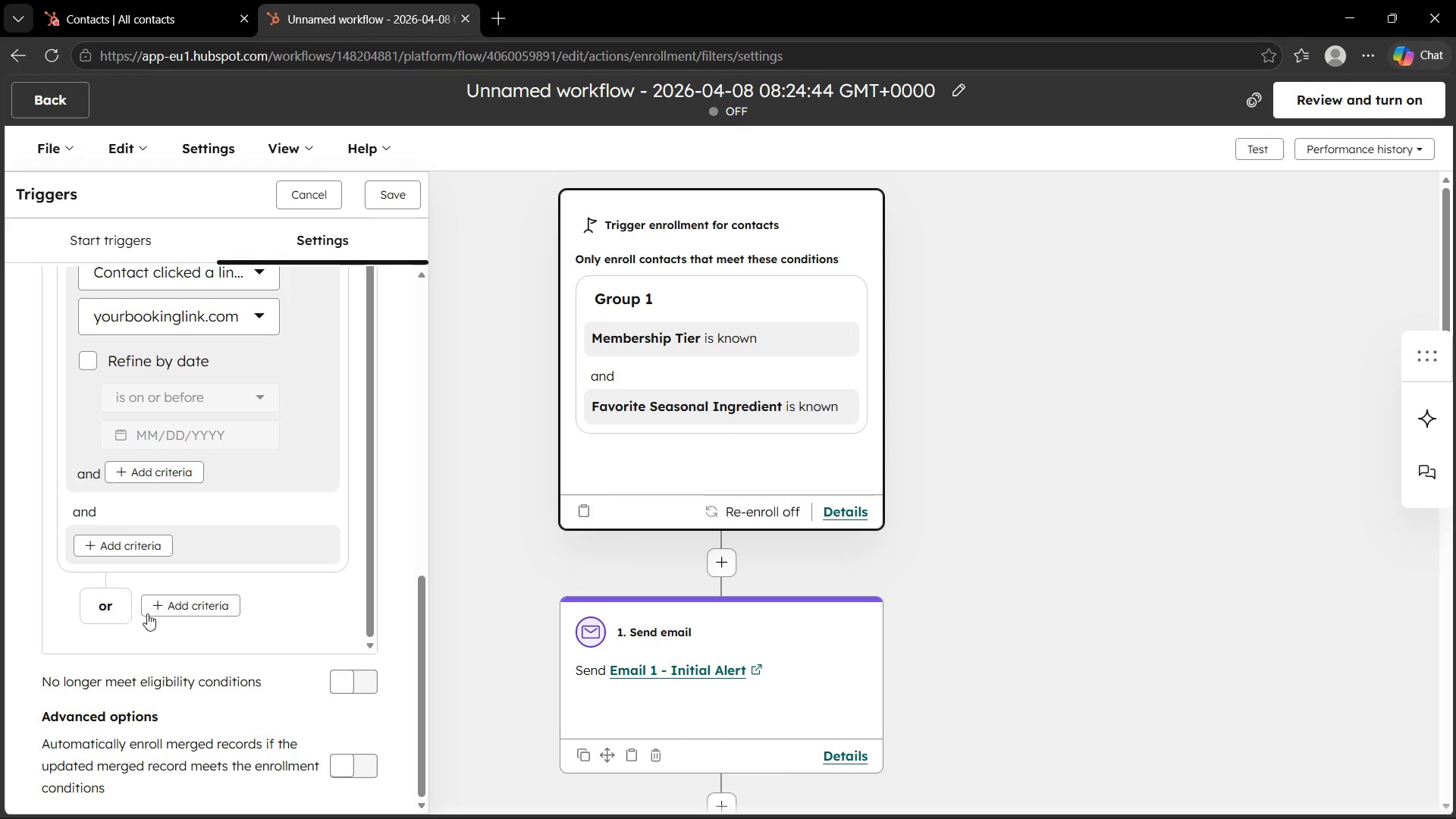 
left_click([163, 595])
 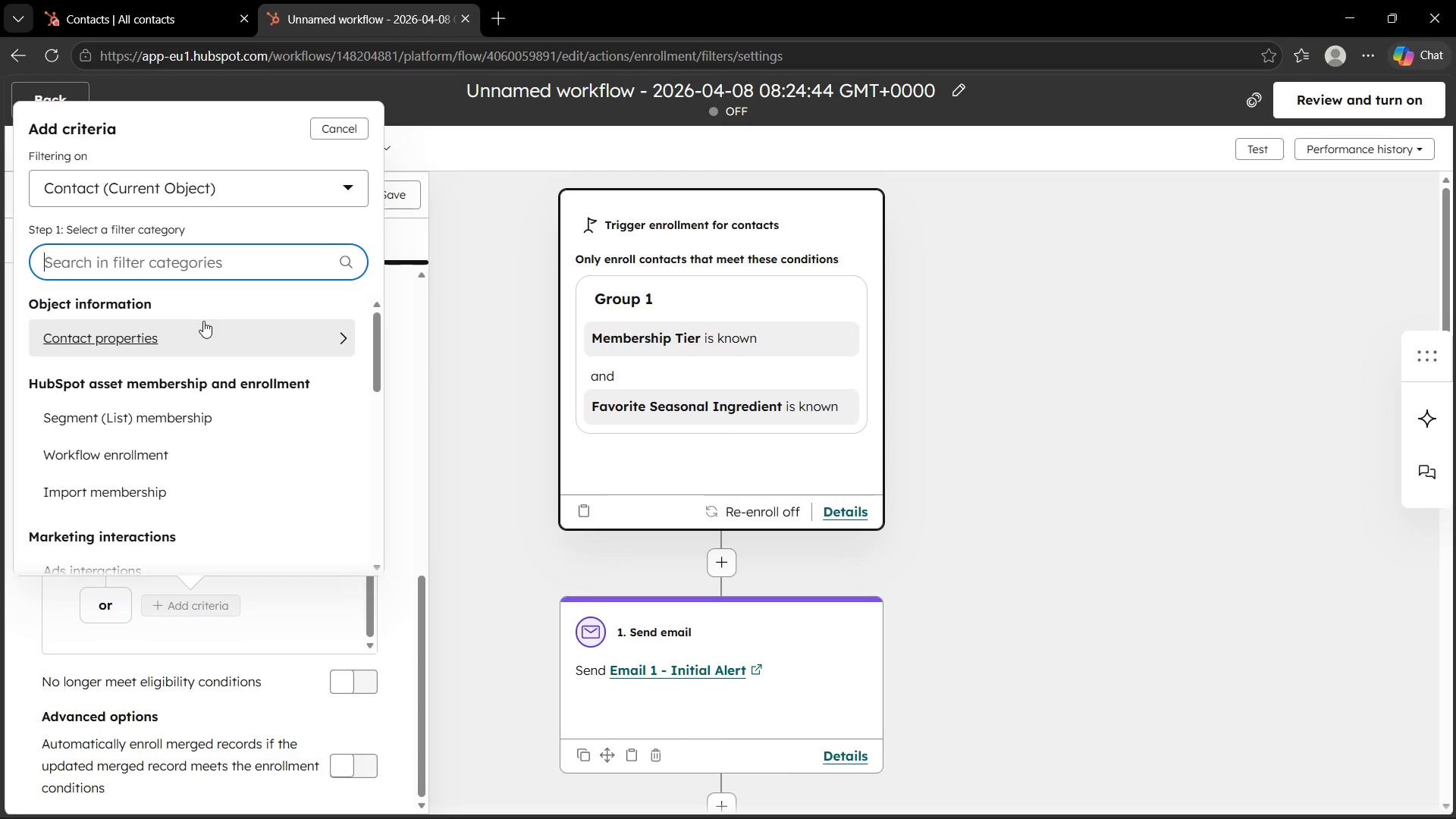 
type(ma)
 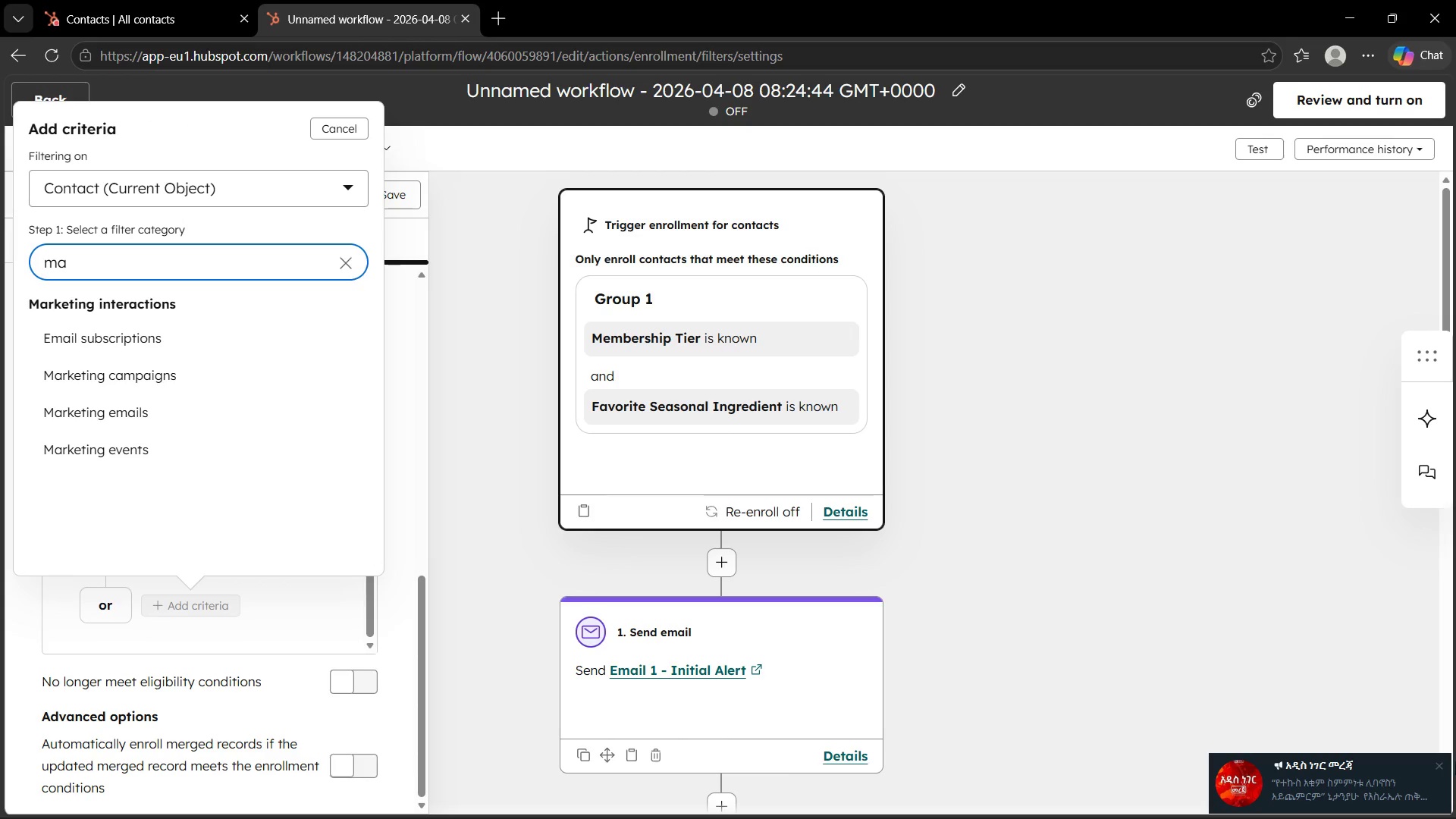 
left_click([1447, 760])
 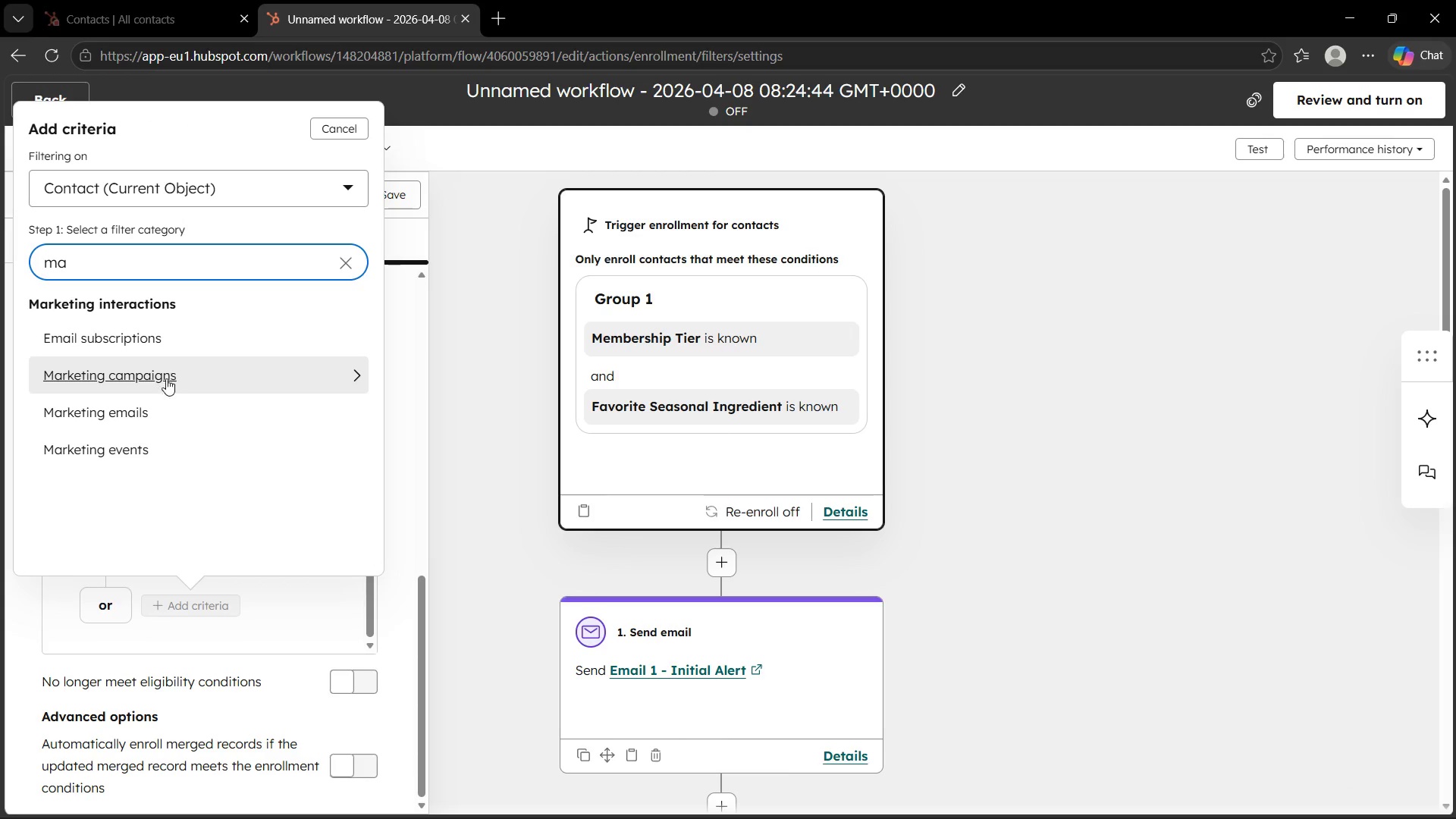 
left_click([166, 378])
 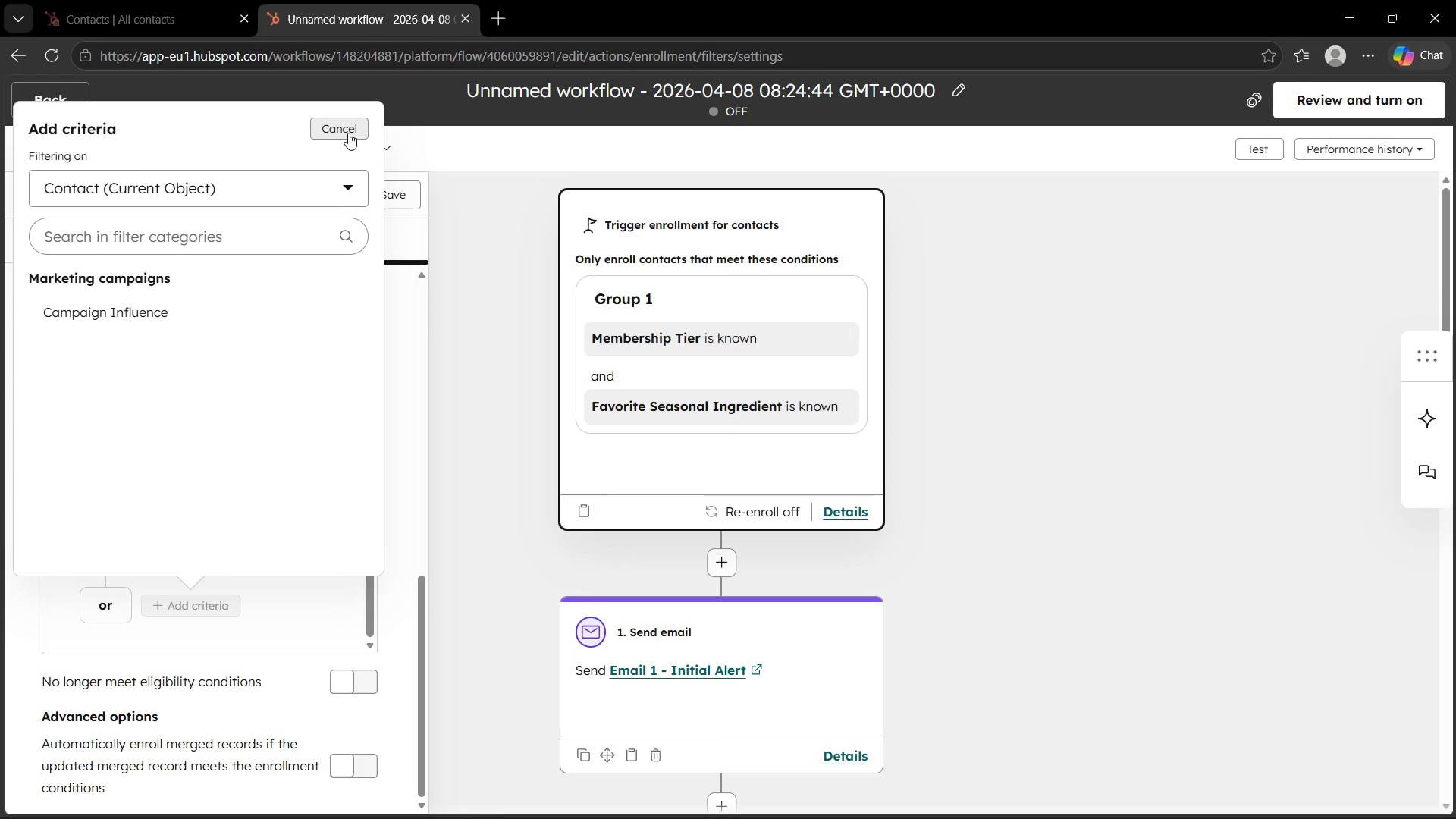 
left_click([340, 127])
 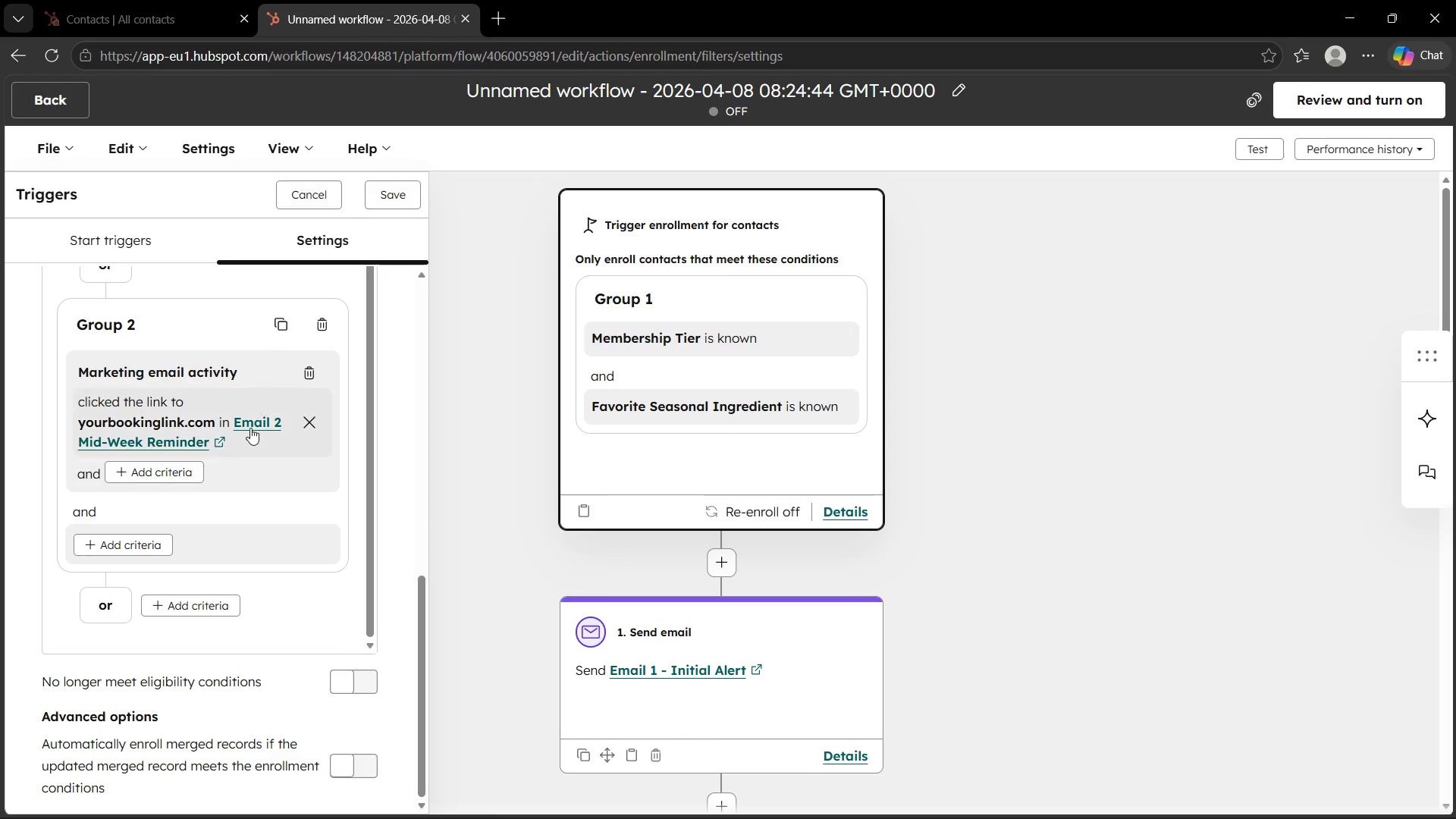 
scroll: coordinate [237, 472], scroll_direction: down, amount: 3.0
 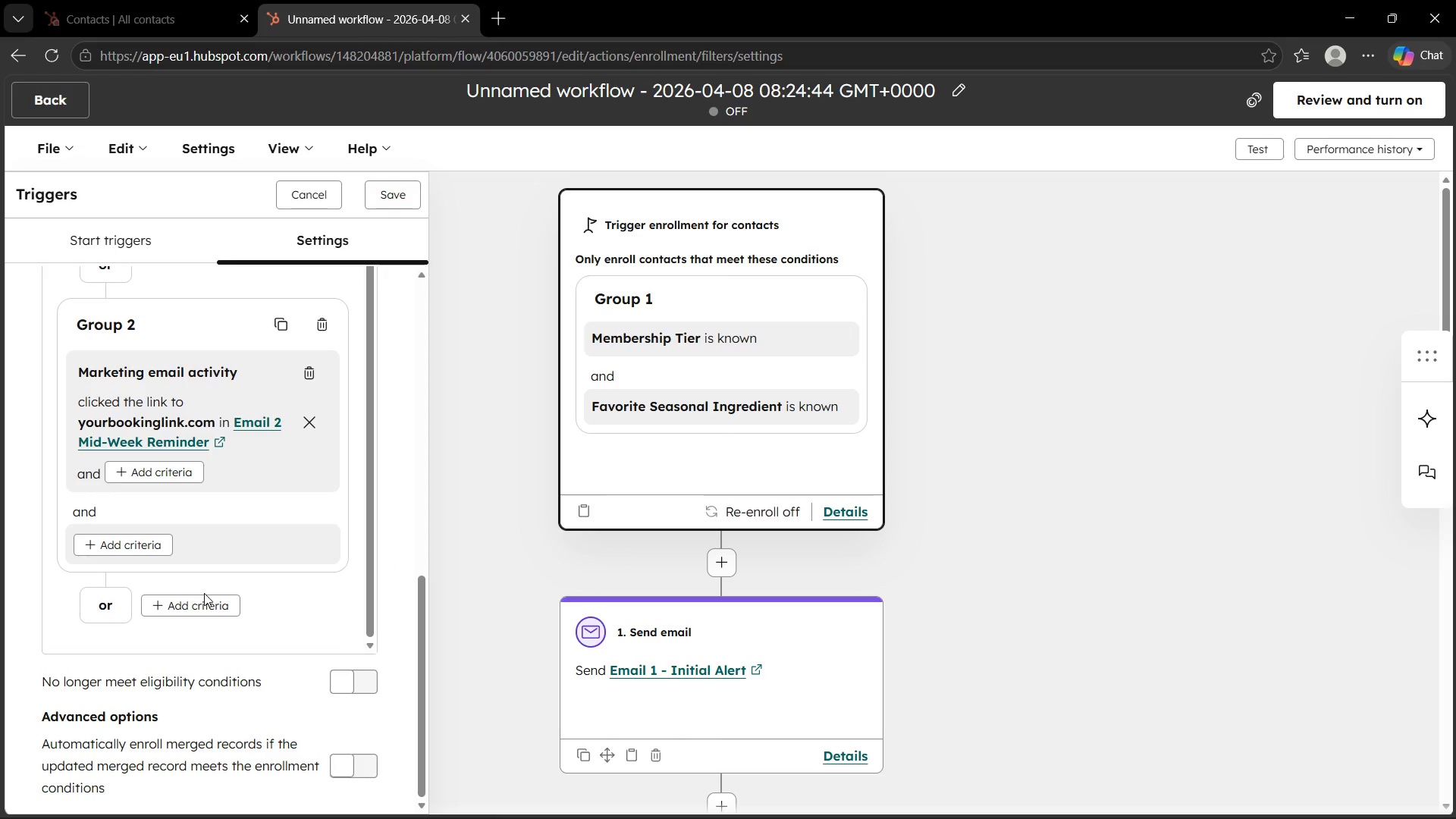 
left_click([204, 596])
 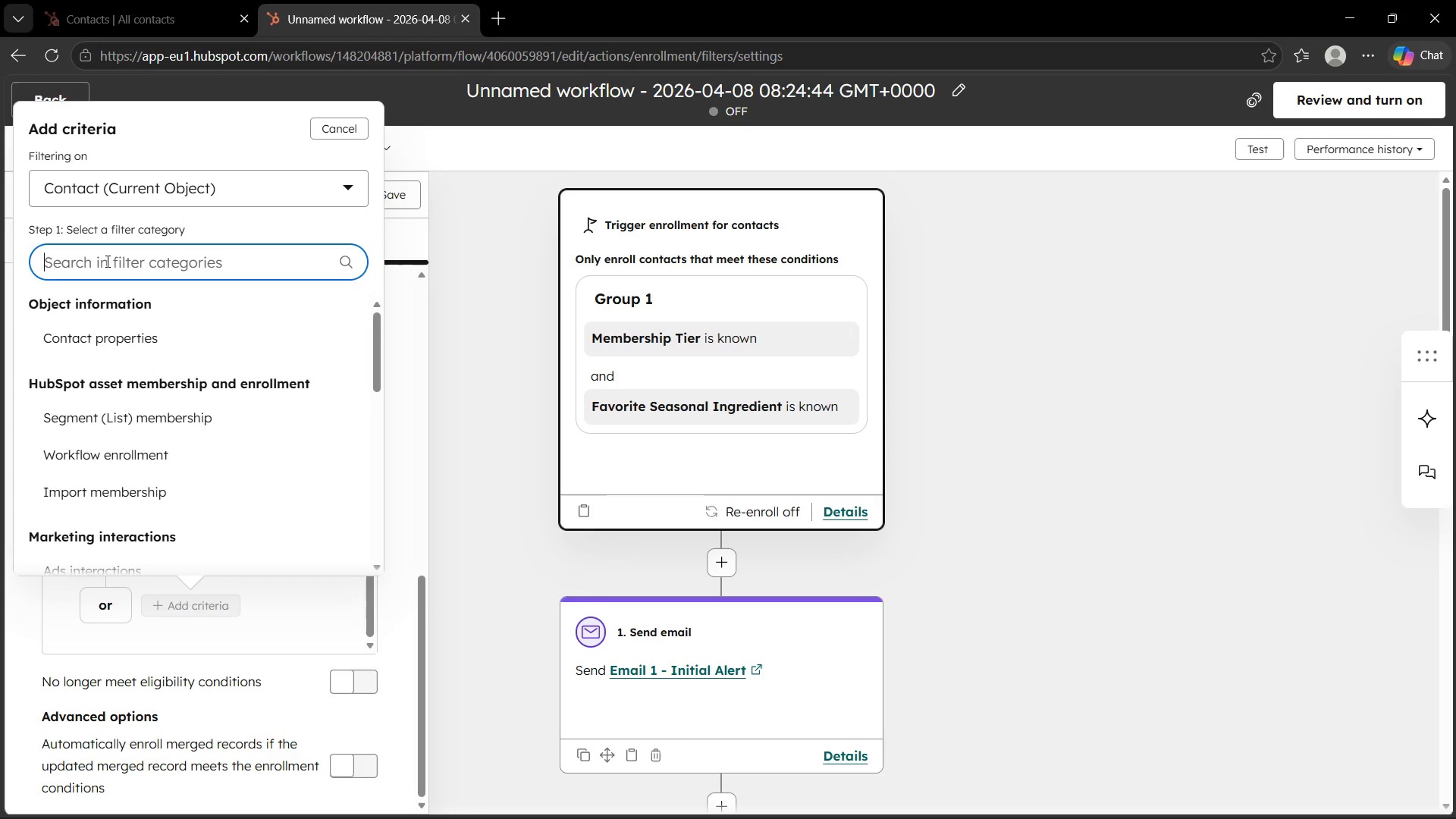 
type(ma)
 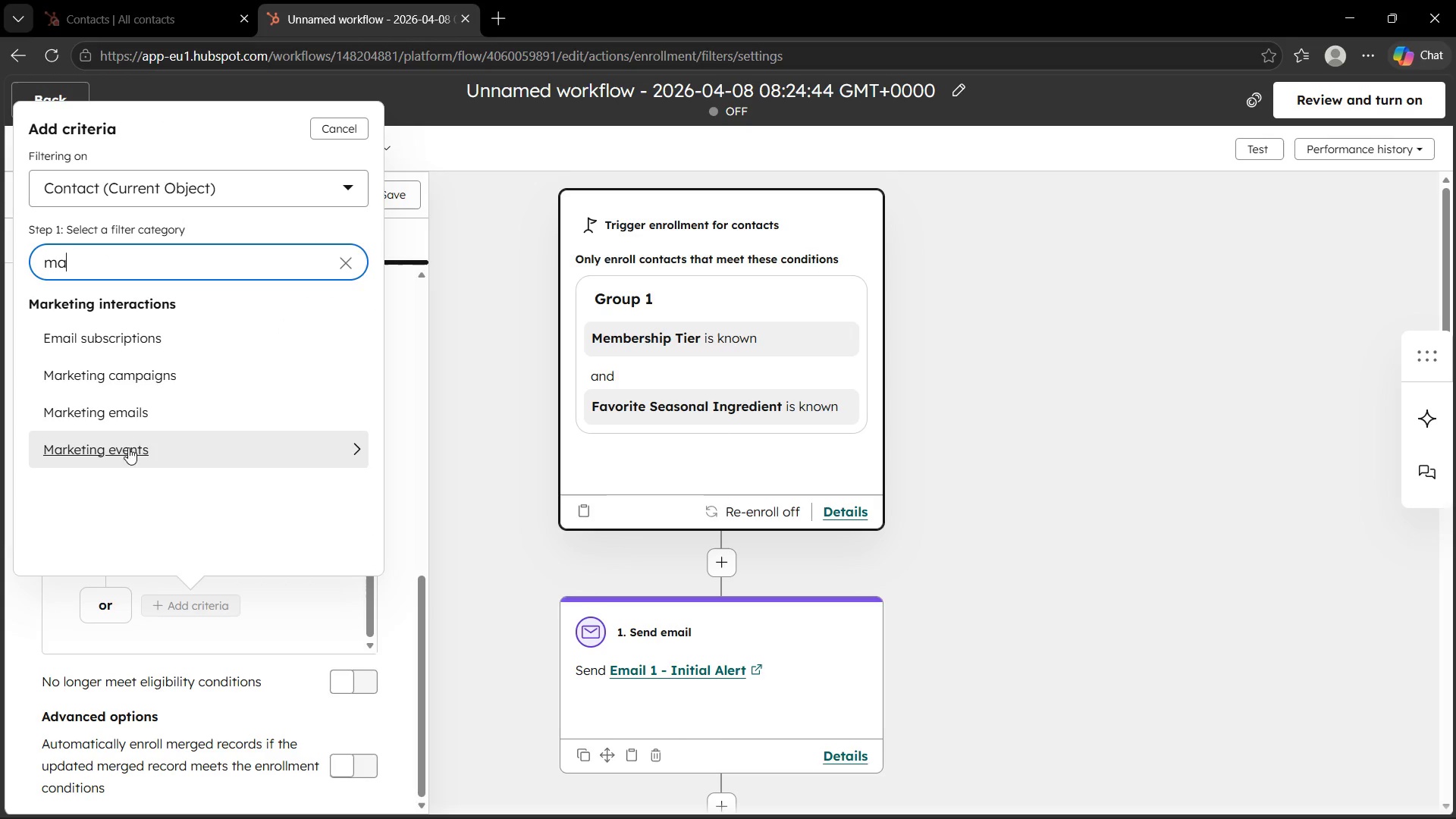 
left_click([124, 410])
 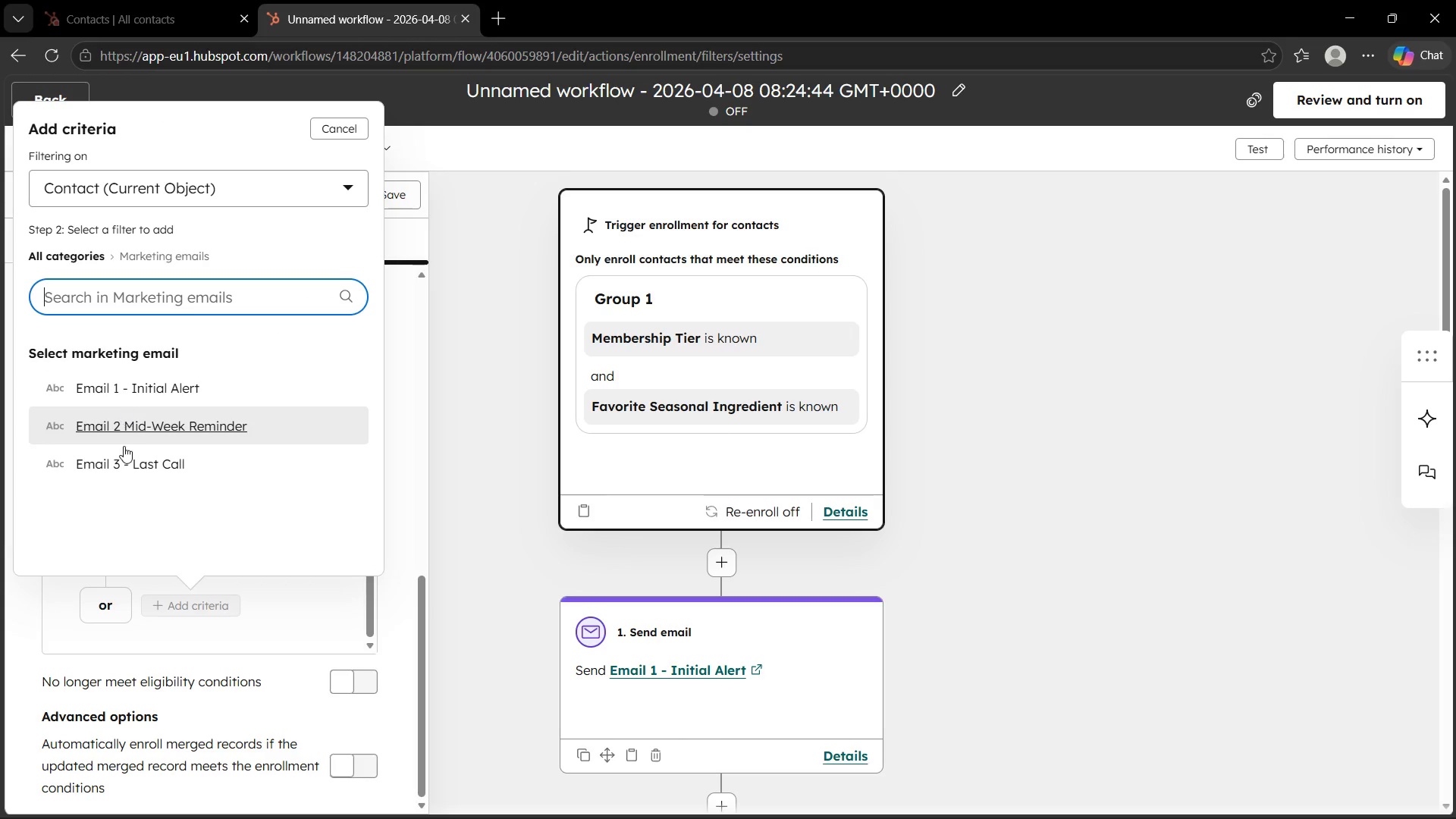 
left_click([120, 454])
 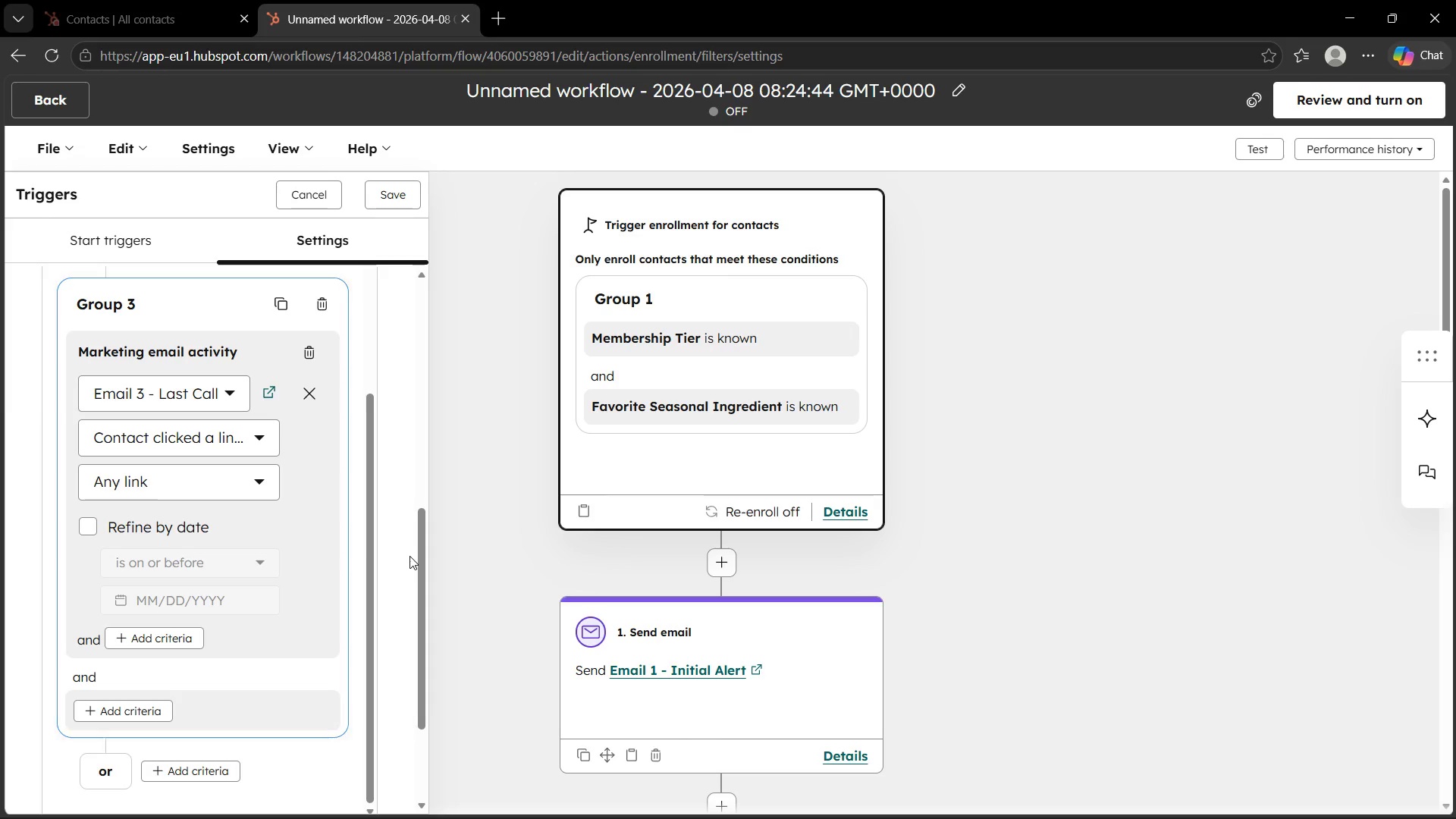 
left_click([218, 485])
 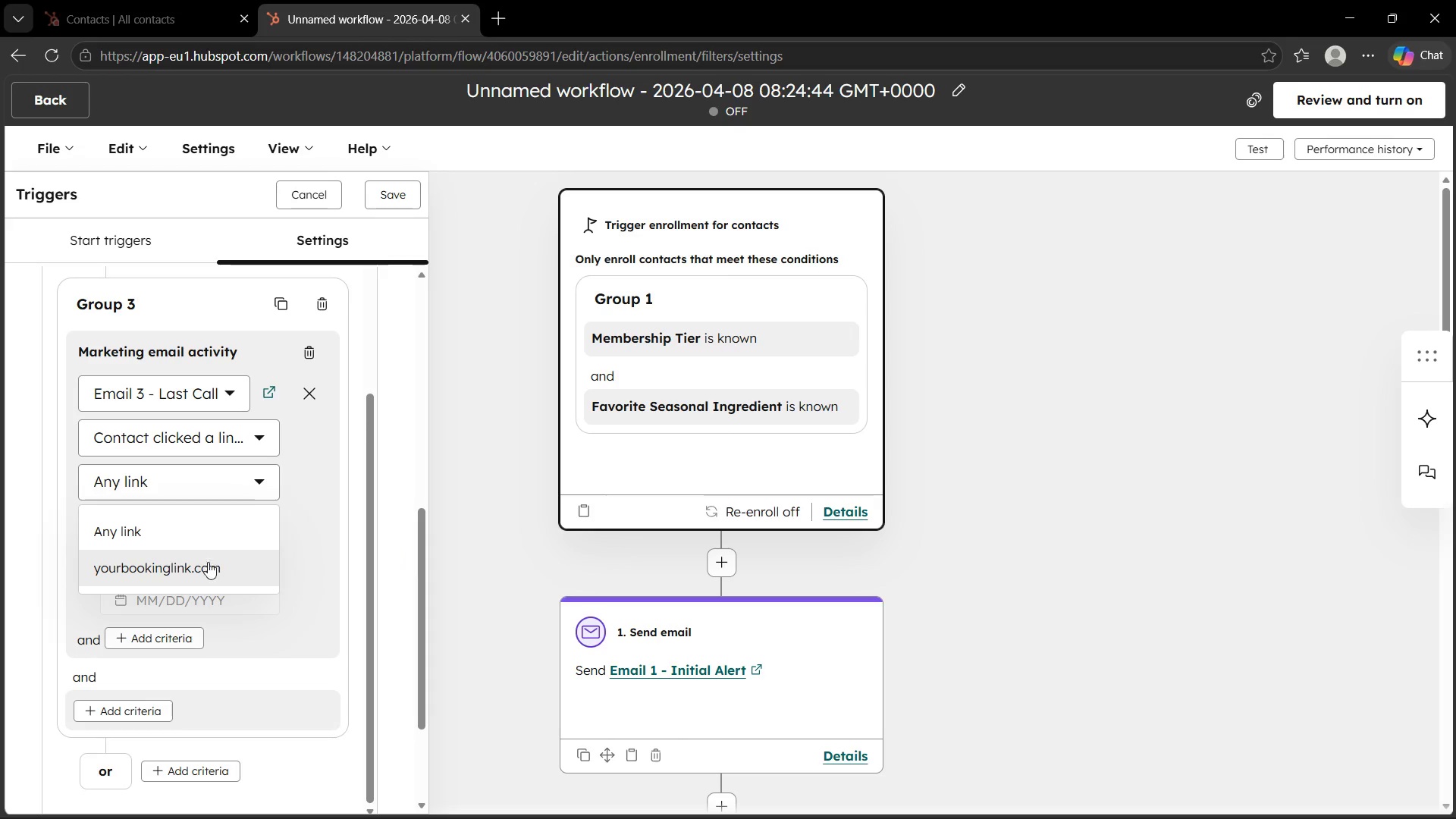 
left_click([206, 566])
 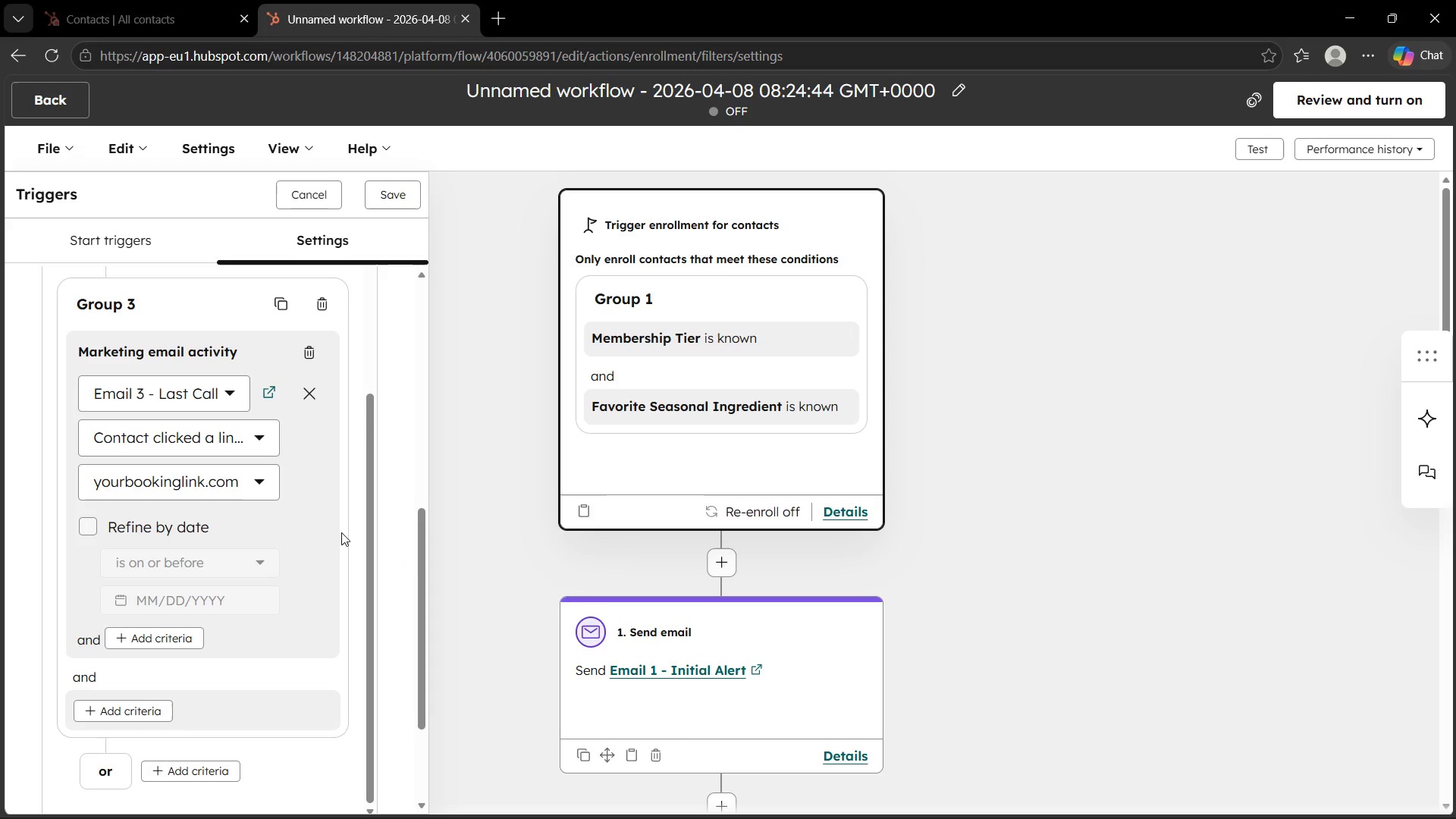 
scroll: coordinate [353, 522], scroll_direction: down, amount: 3.0
 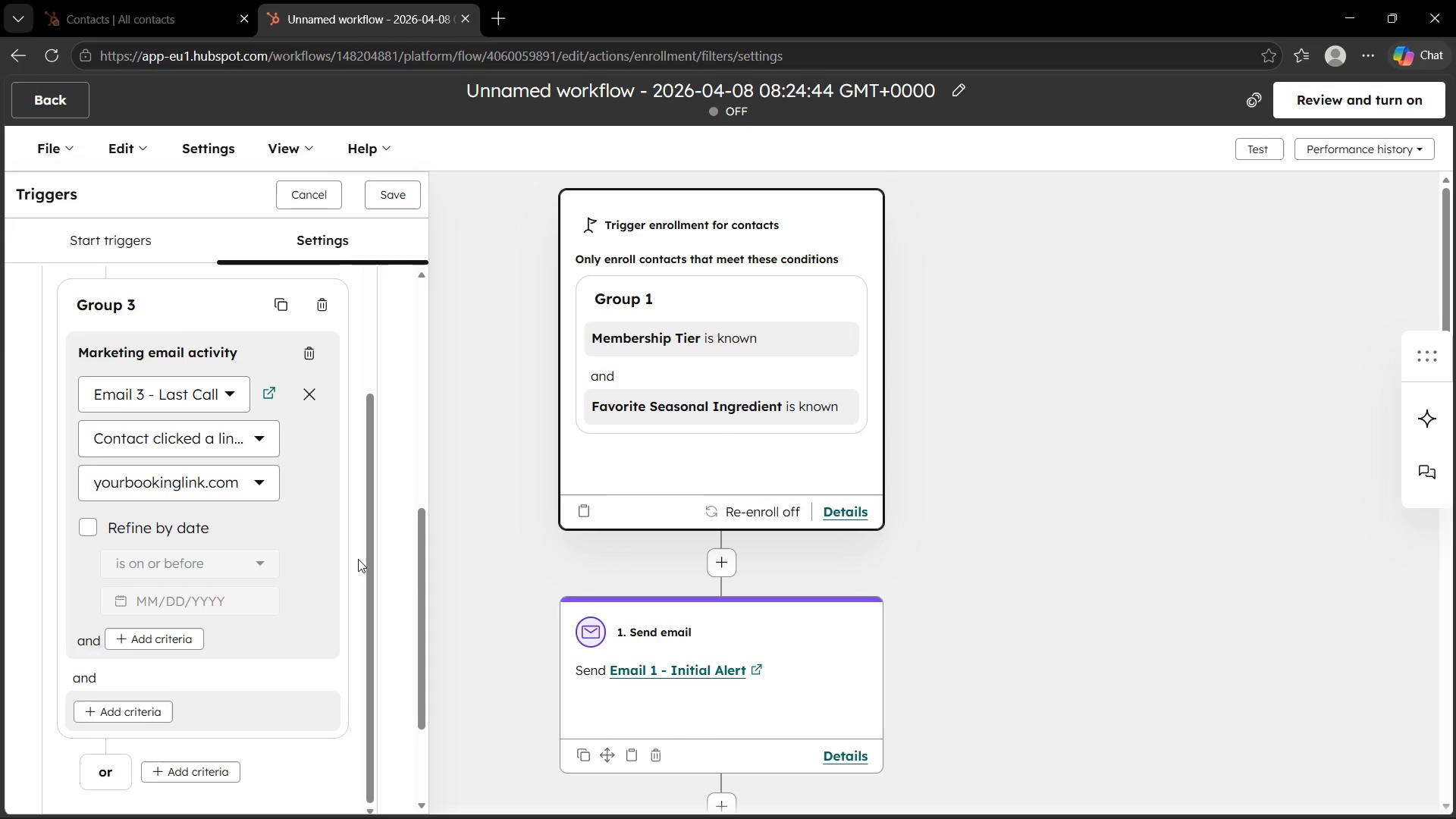 